 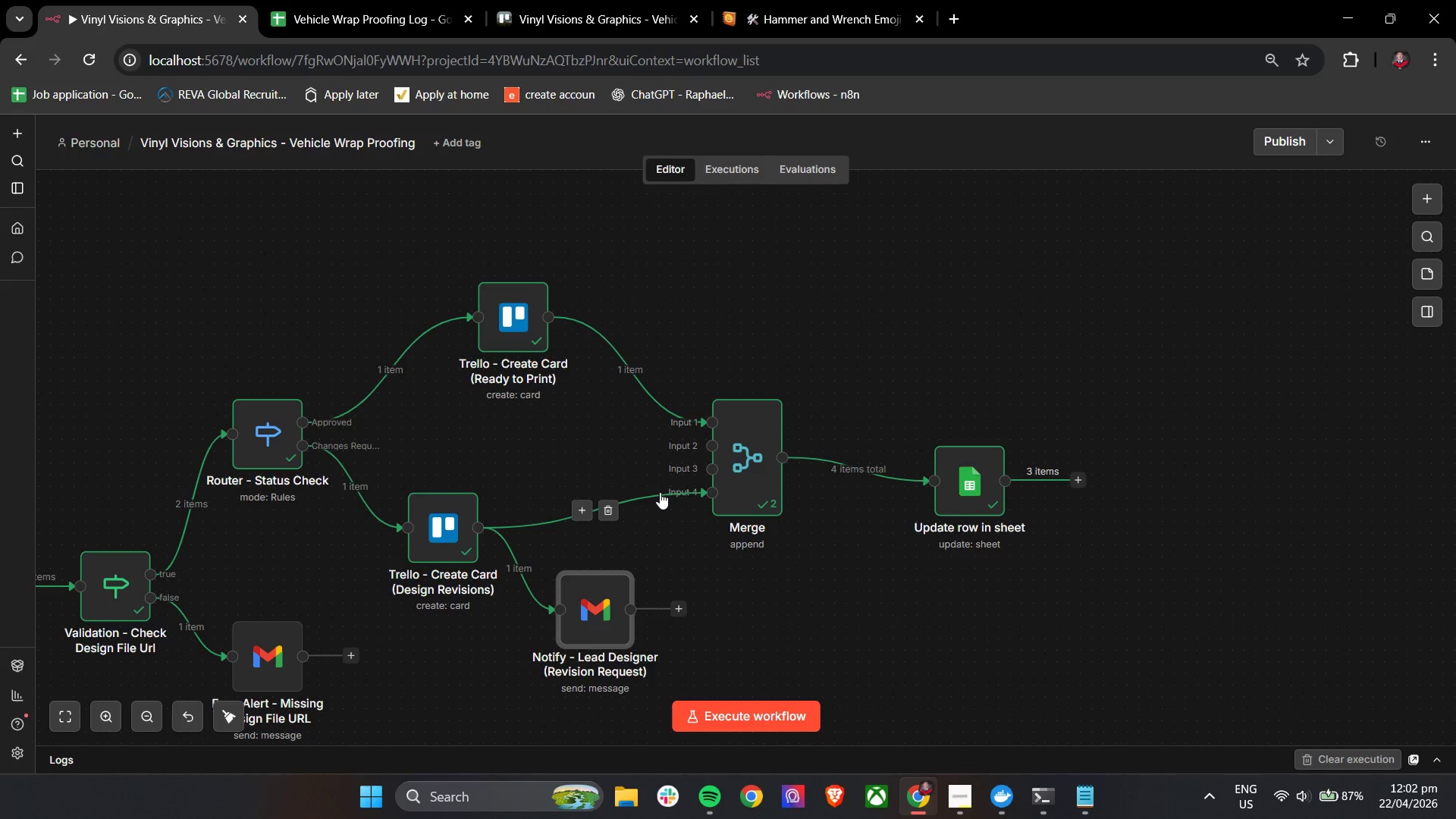 
double_click([736, 437])
 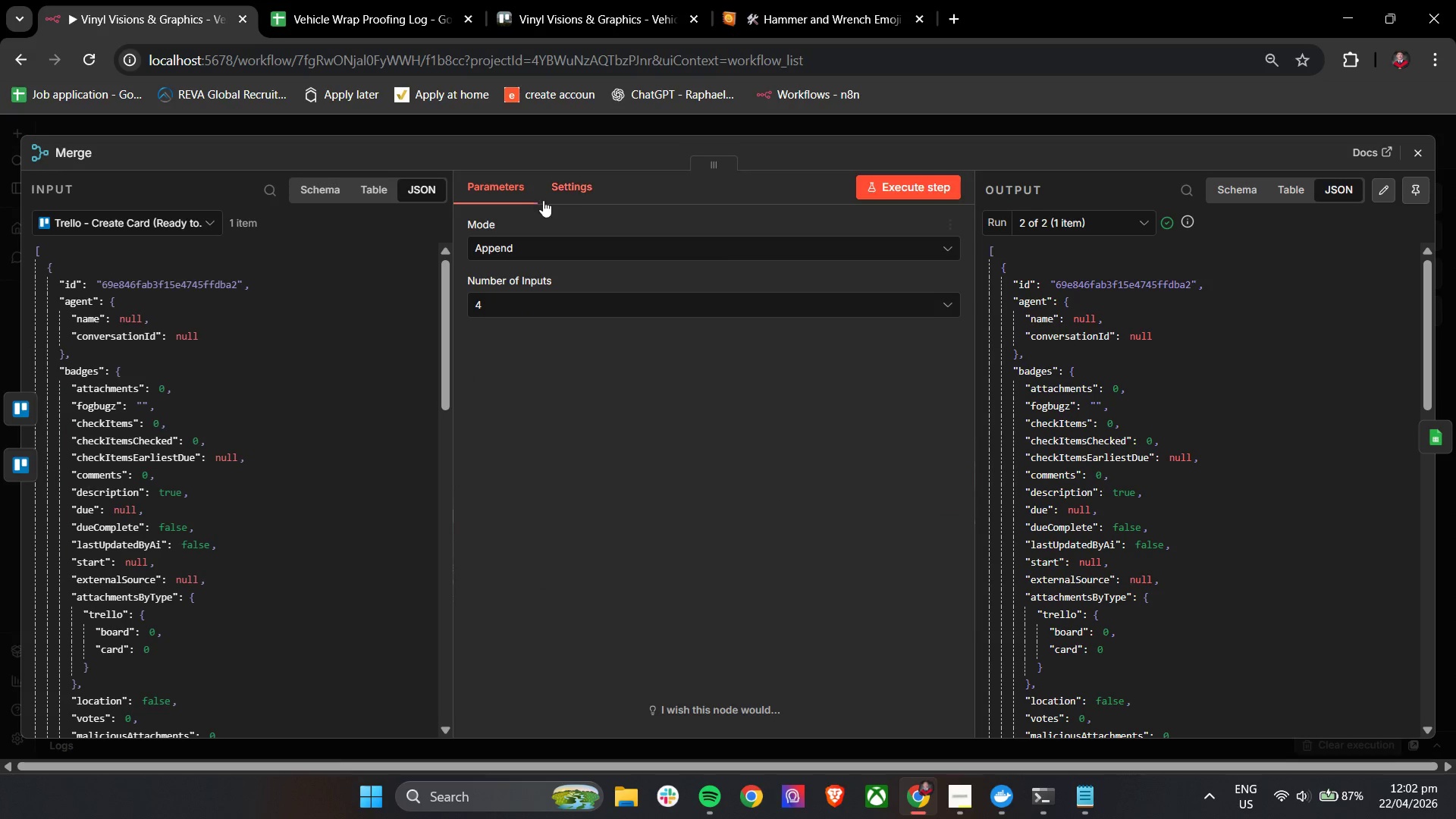 
left_click([519, 305])
 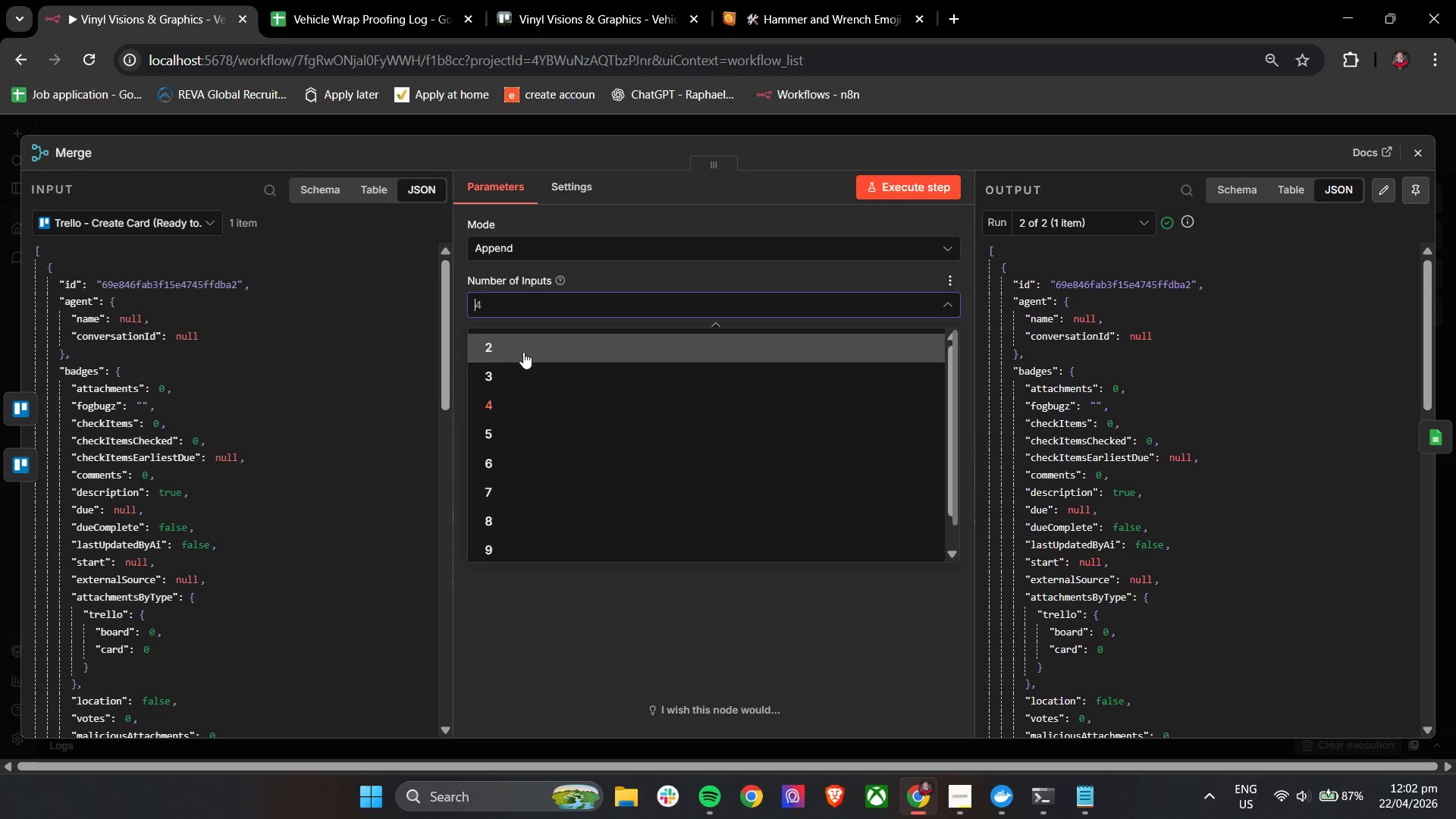 
left_click([523, 352])
 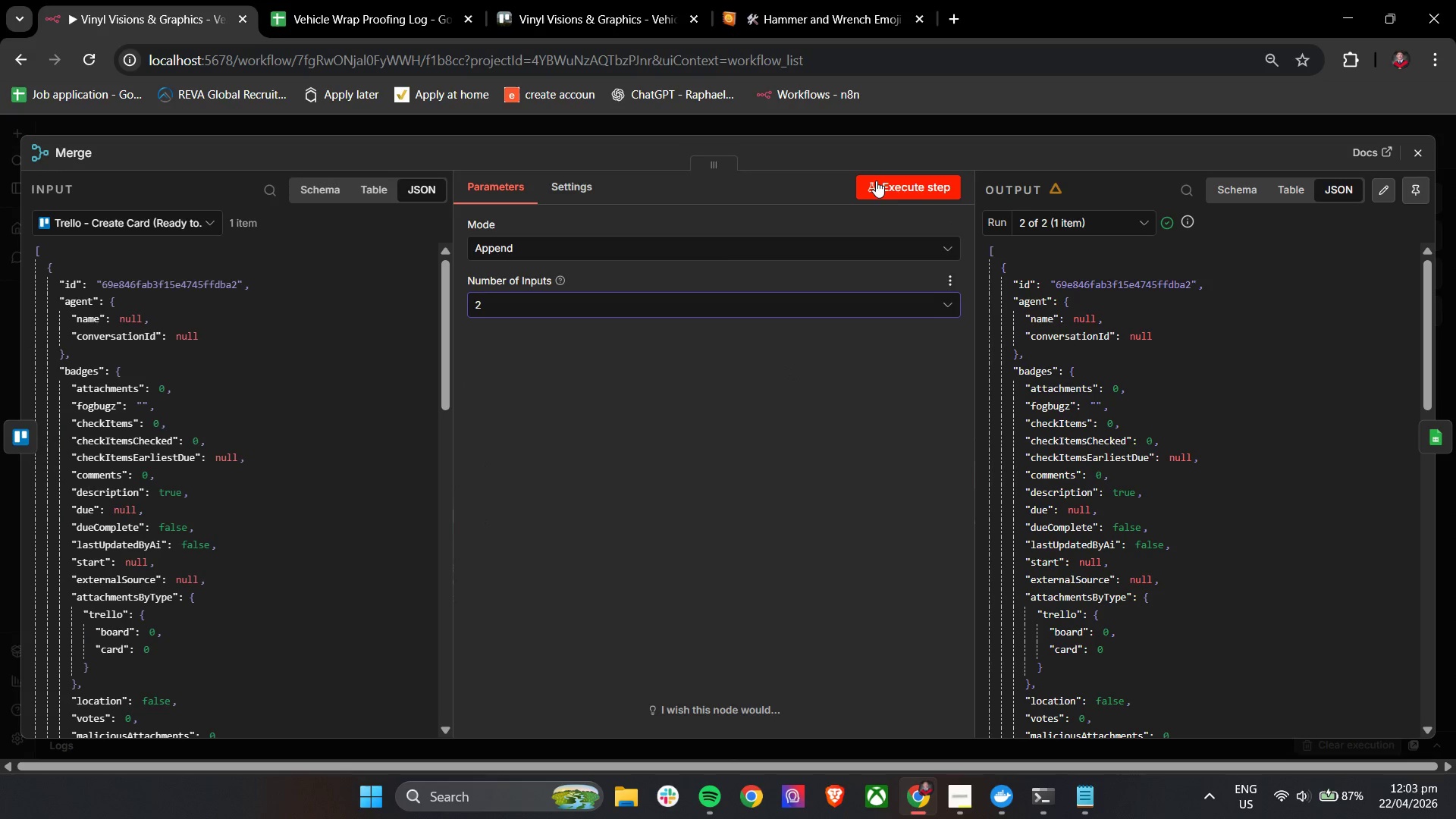 
left_click([883, 184])
 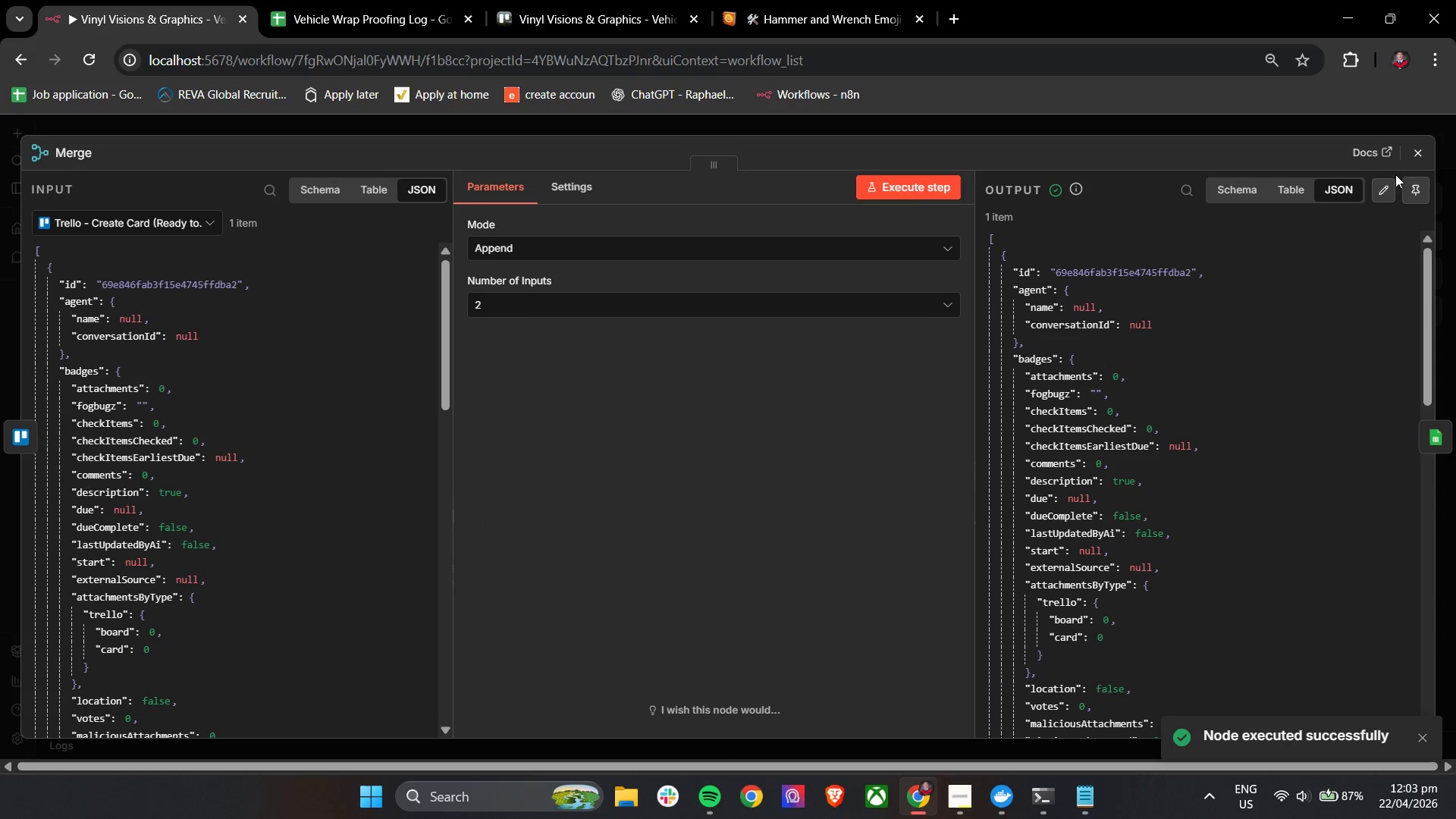 
left_click_drag(start_coordinate=[1417, 158], to_coordinate=[1415, 154])
 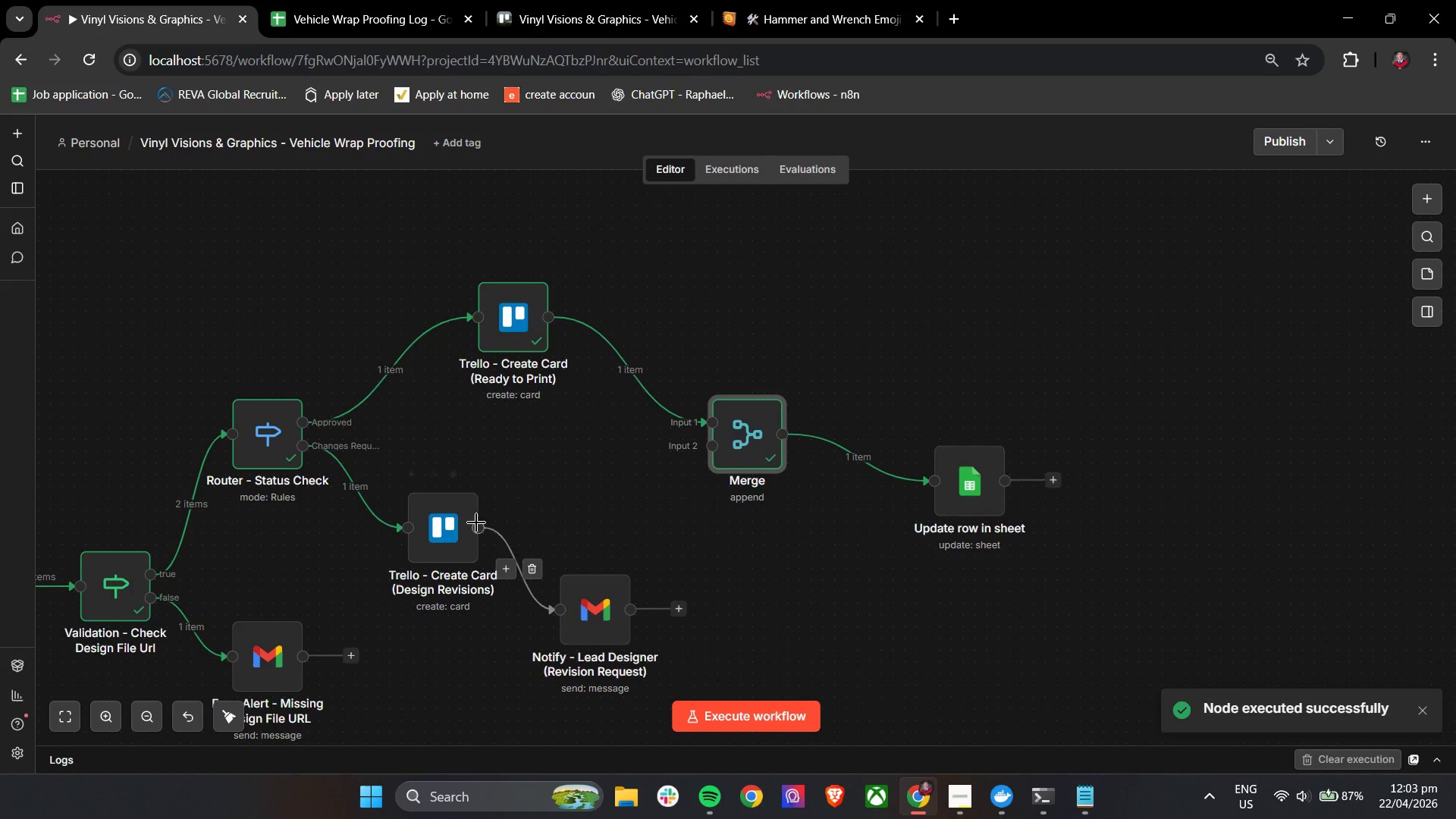 
left_click_drag(start_coordinate=[479, 525], to_coordinate=[708, 449])
 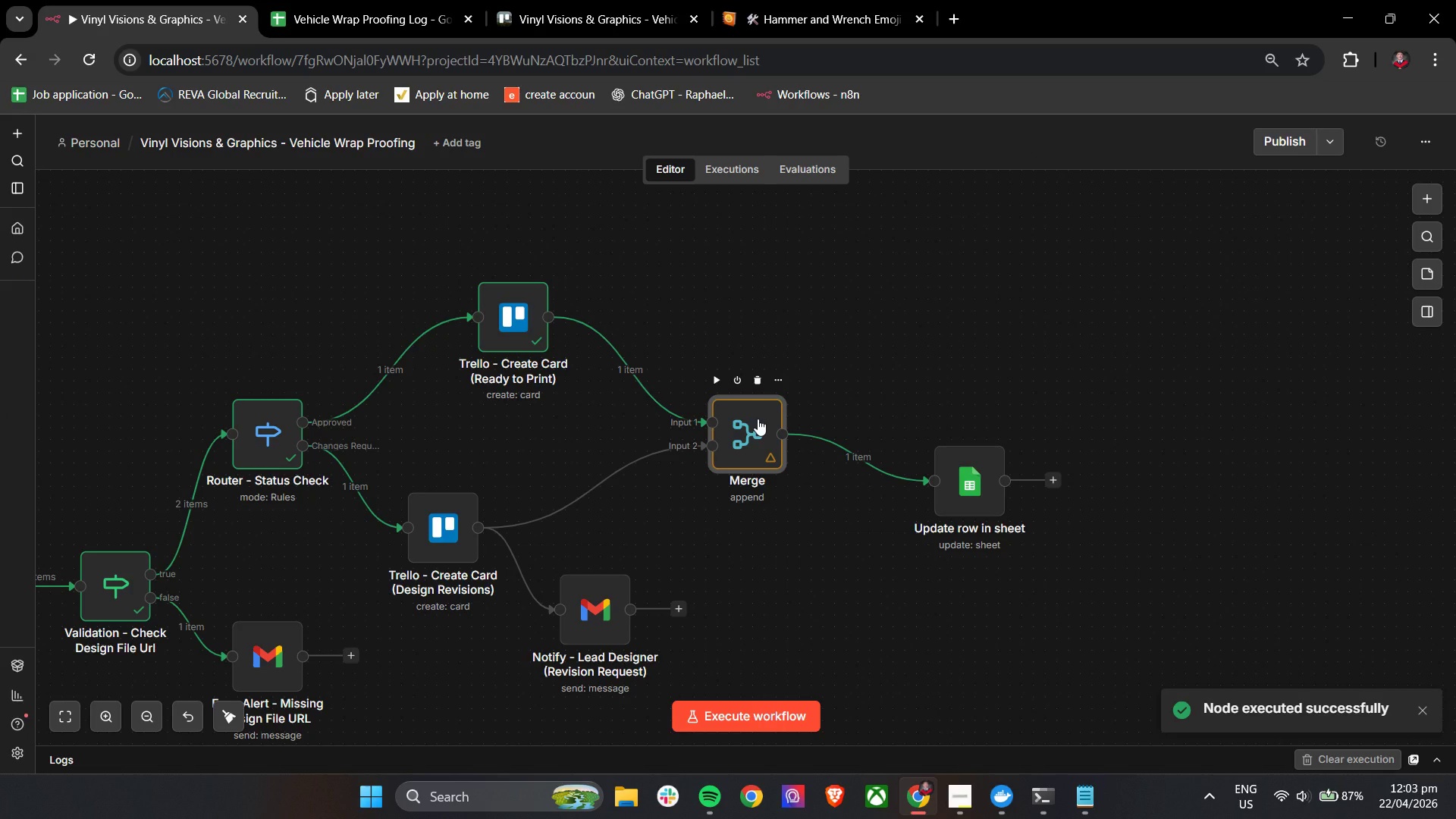 
double_click([758, 419])
 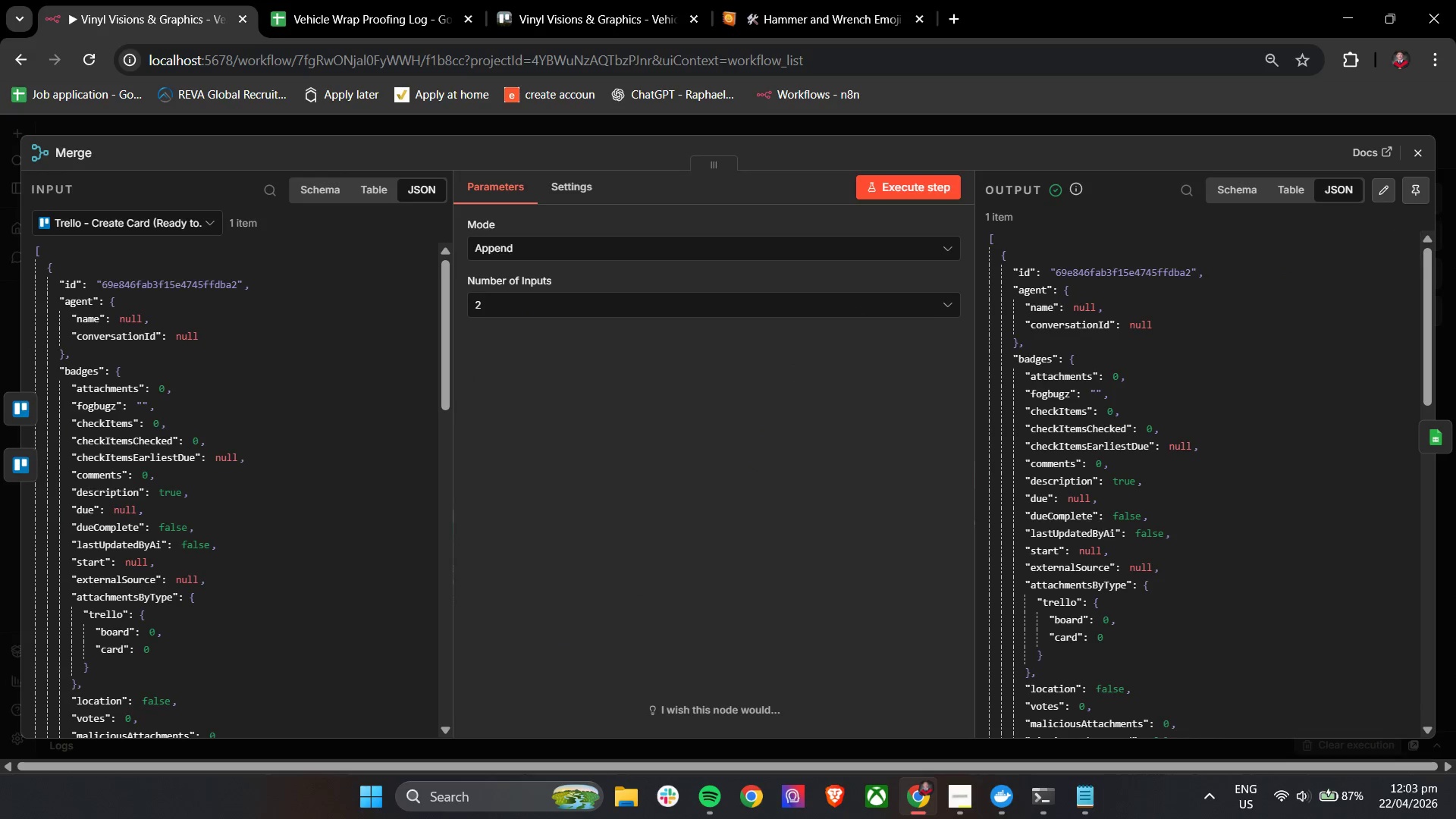 
left_click([1418, 151])
 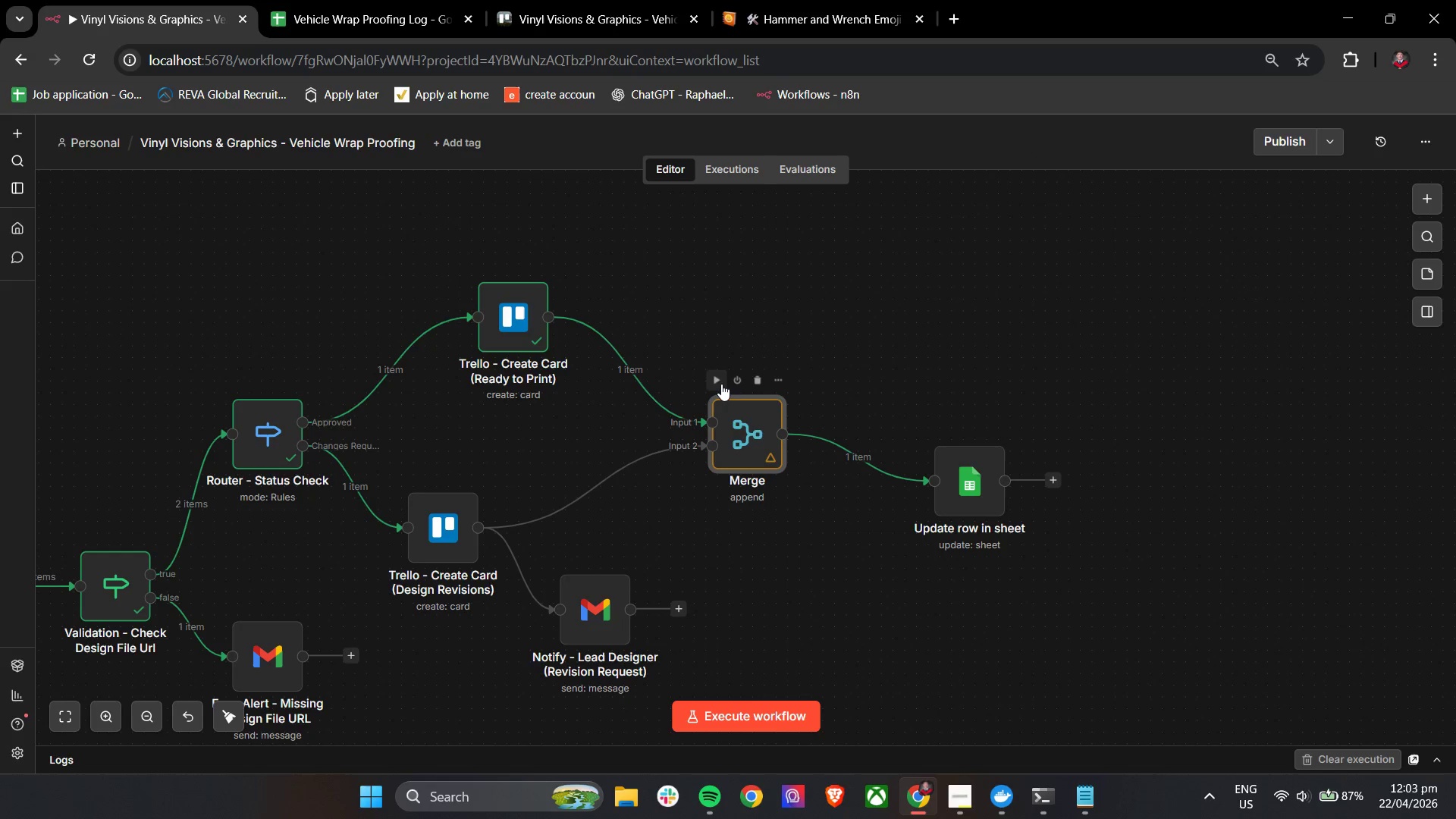 
left_click([719, 382])
 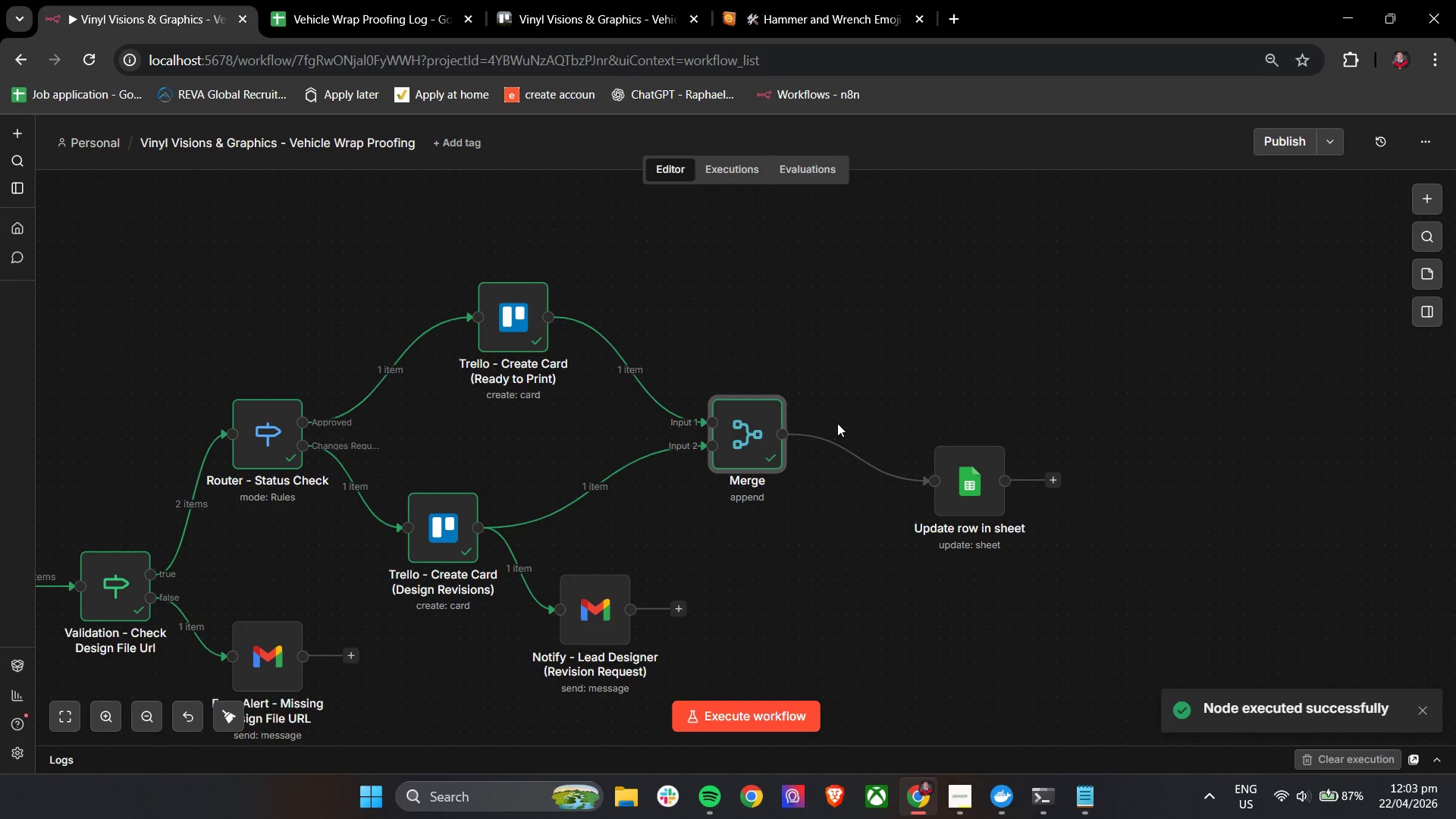 
left_click([340, 0])
 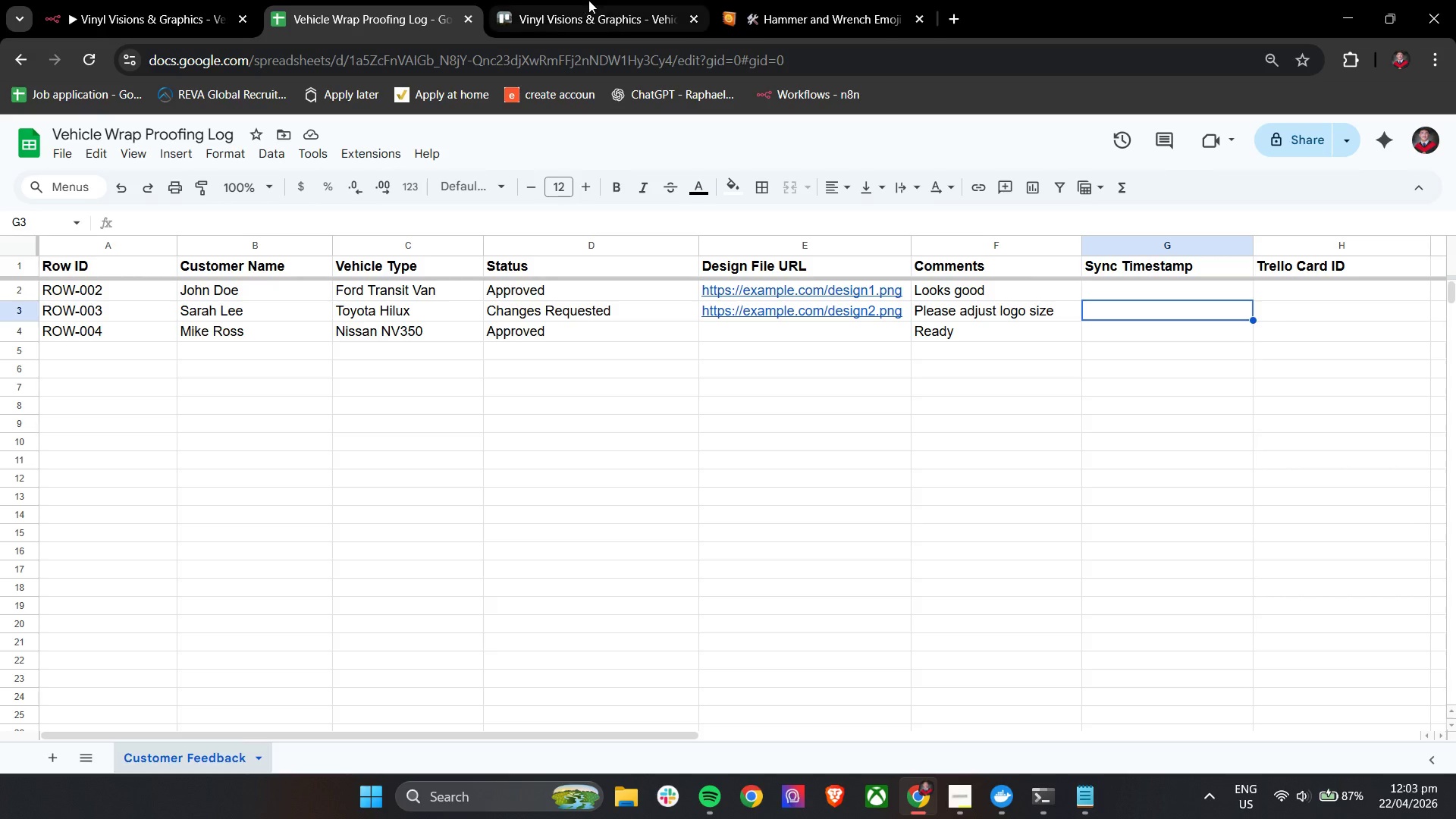 
left_click([595, 0])
 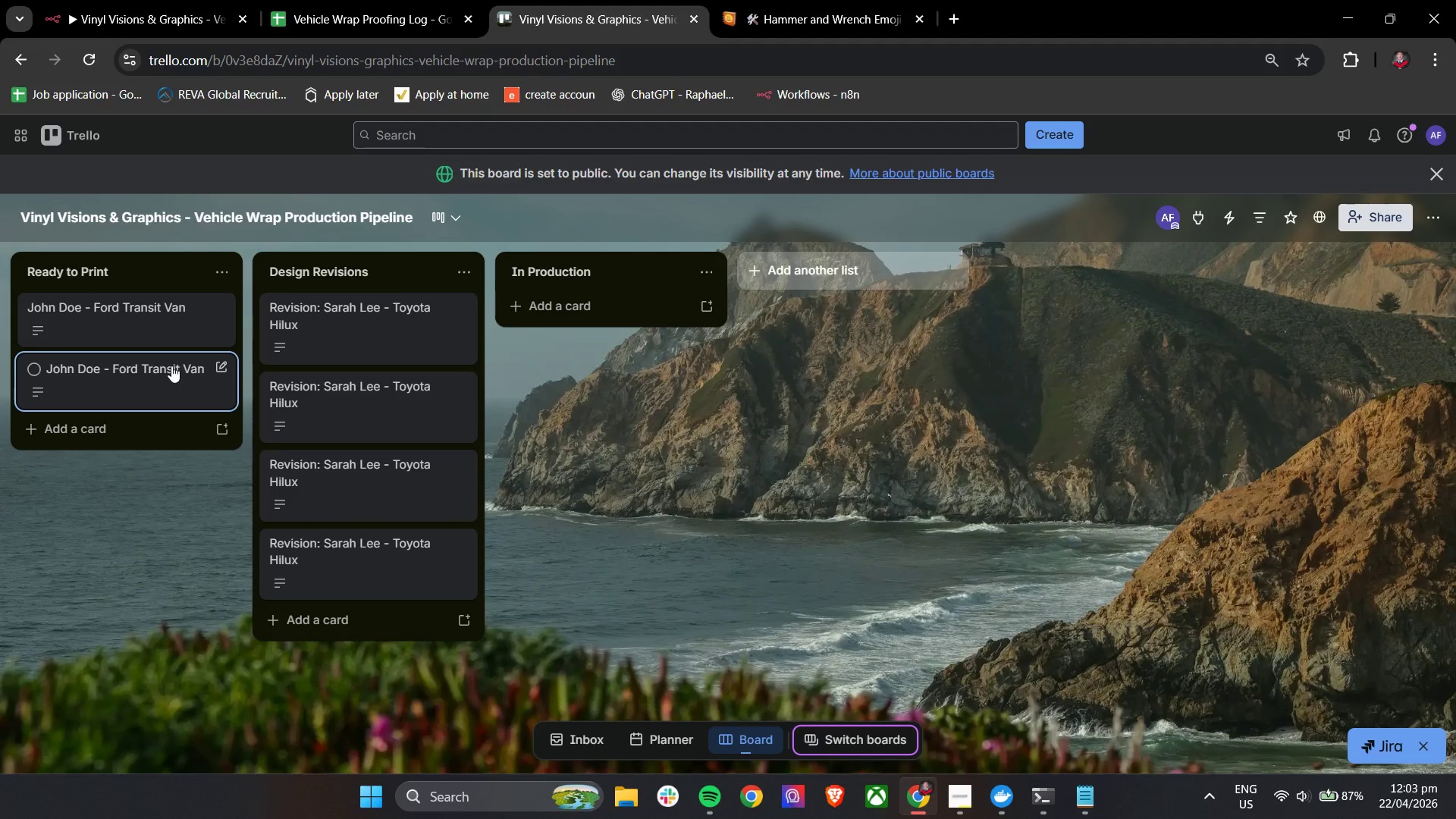 
wait(5.05)
 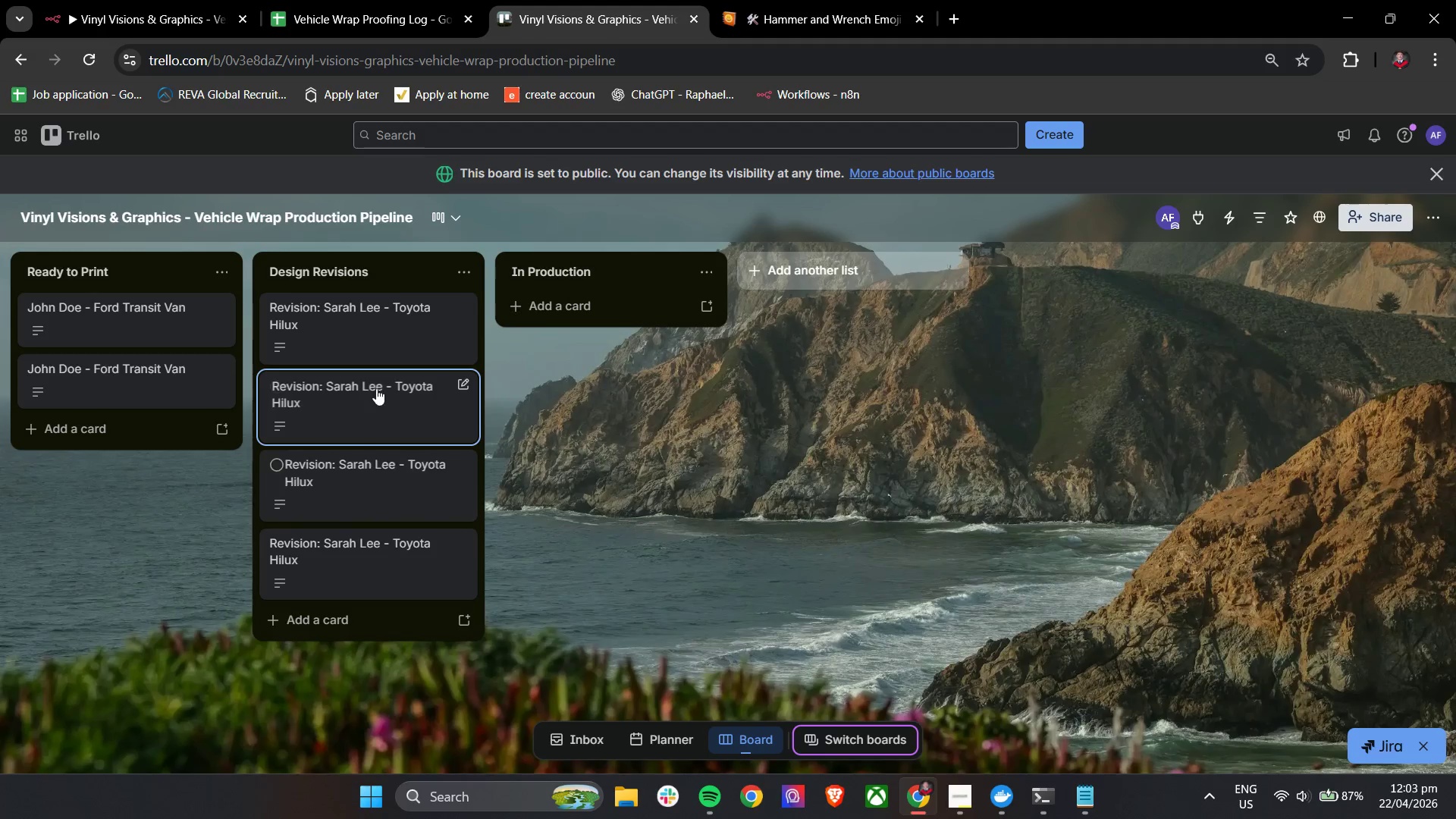 
left_click([172, 331])
 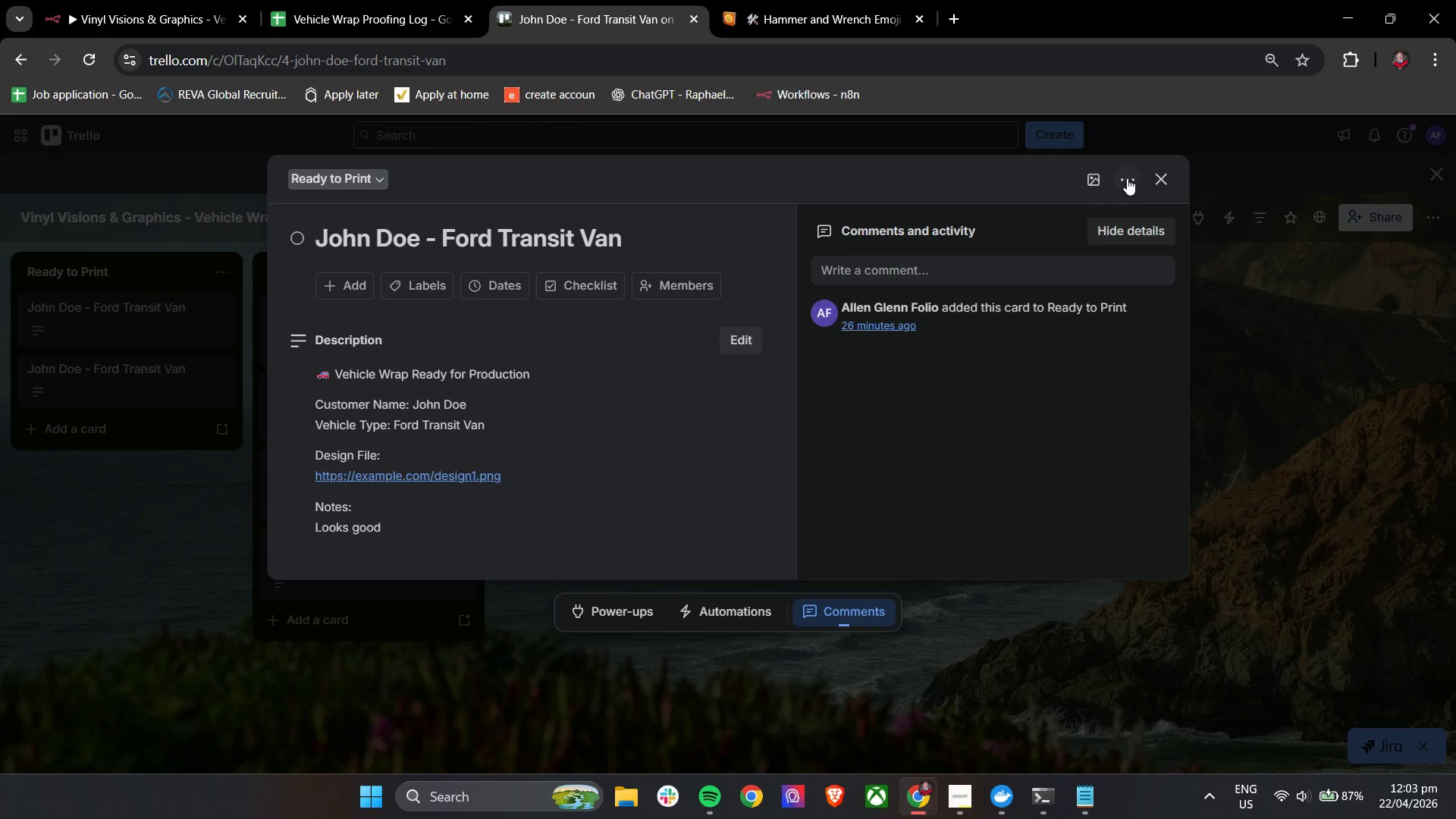 
left_click([1174, 431])
 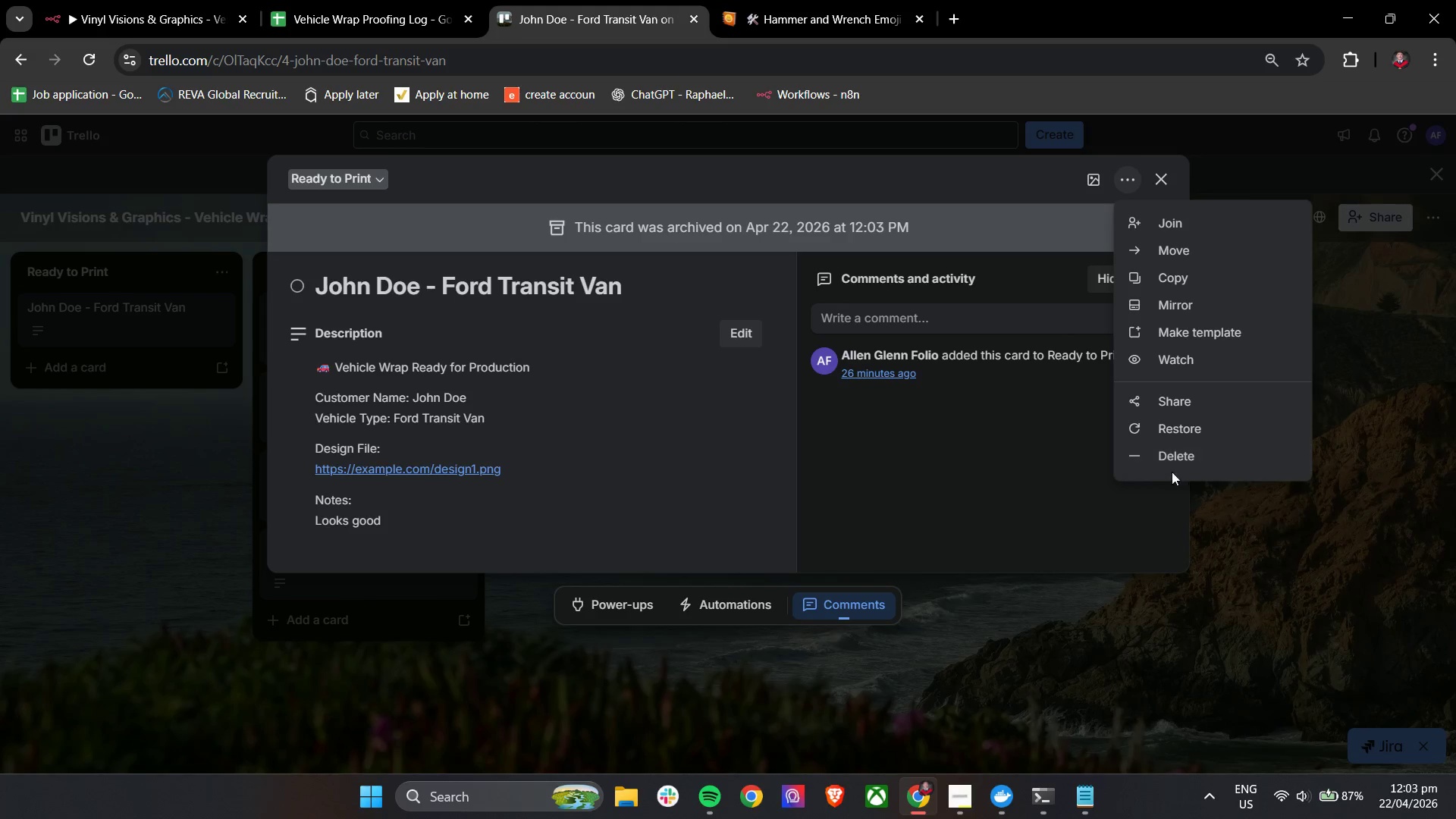 
scroll: coordinate [1151, 387], scroll_direction: down, amount: 4.0
 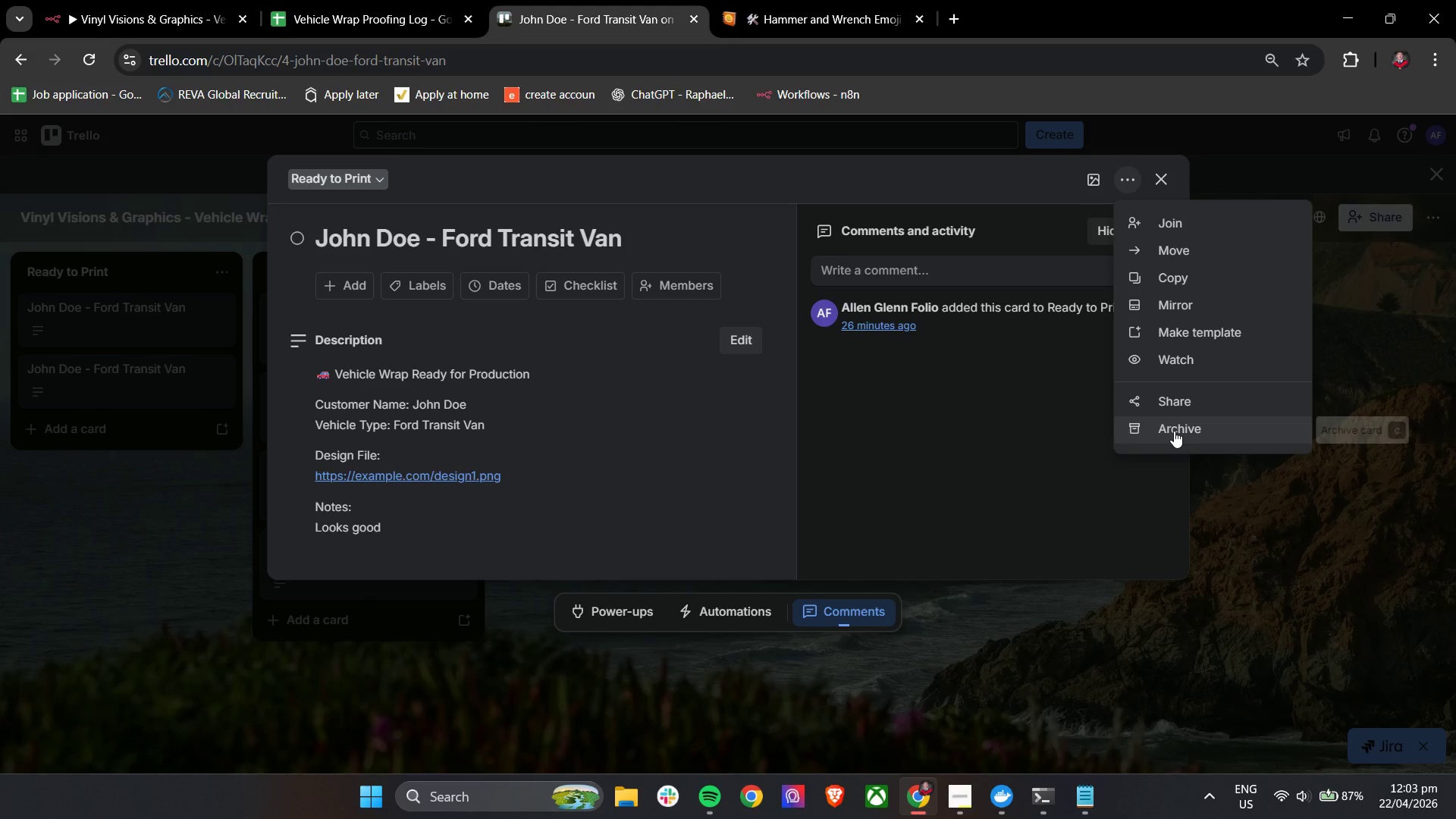 
left_click([1175, 465])
 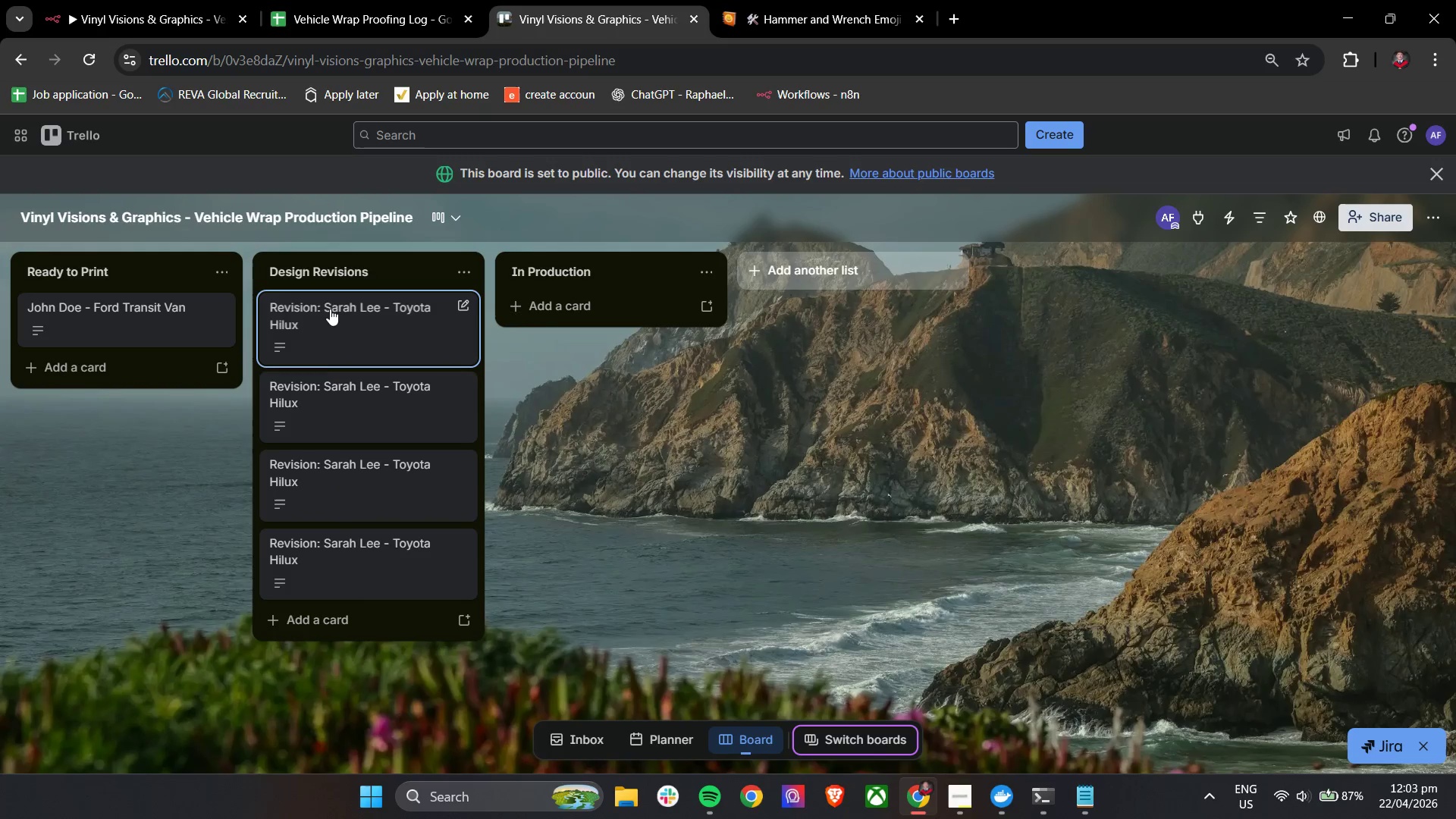 
left_click([358, 336])
 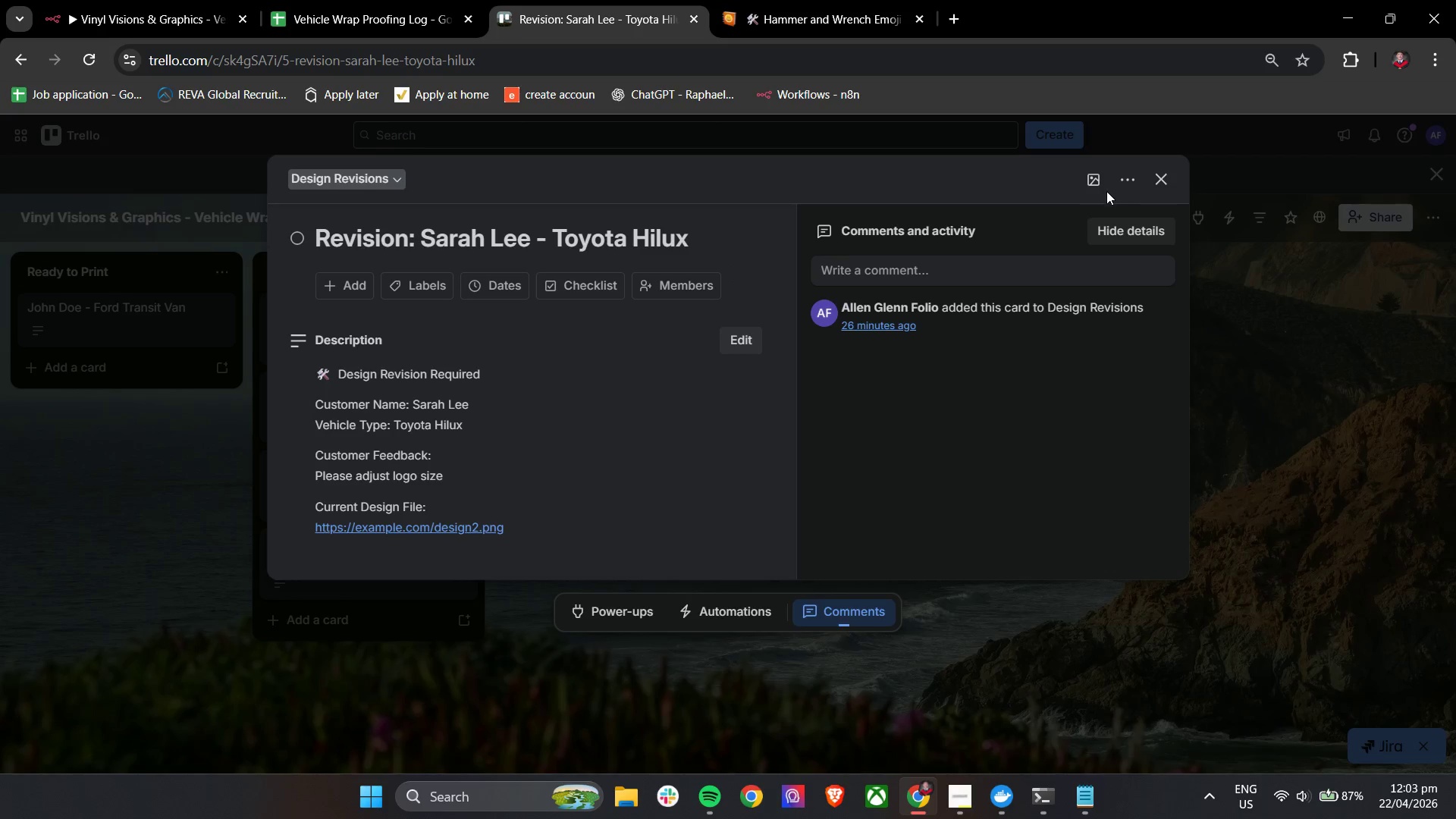 
left_click([1117, 174])
 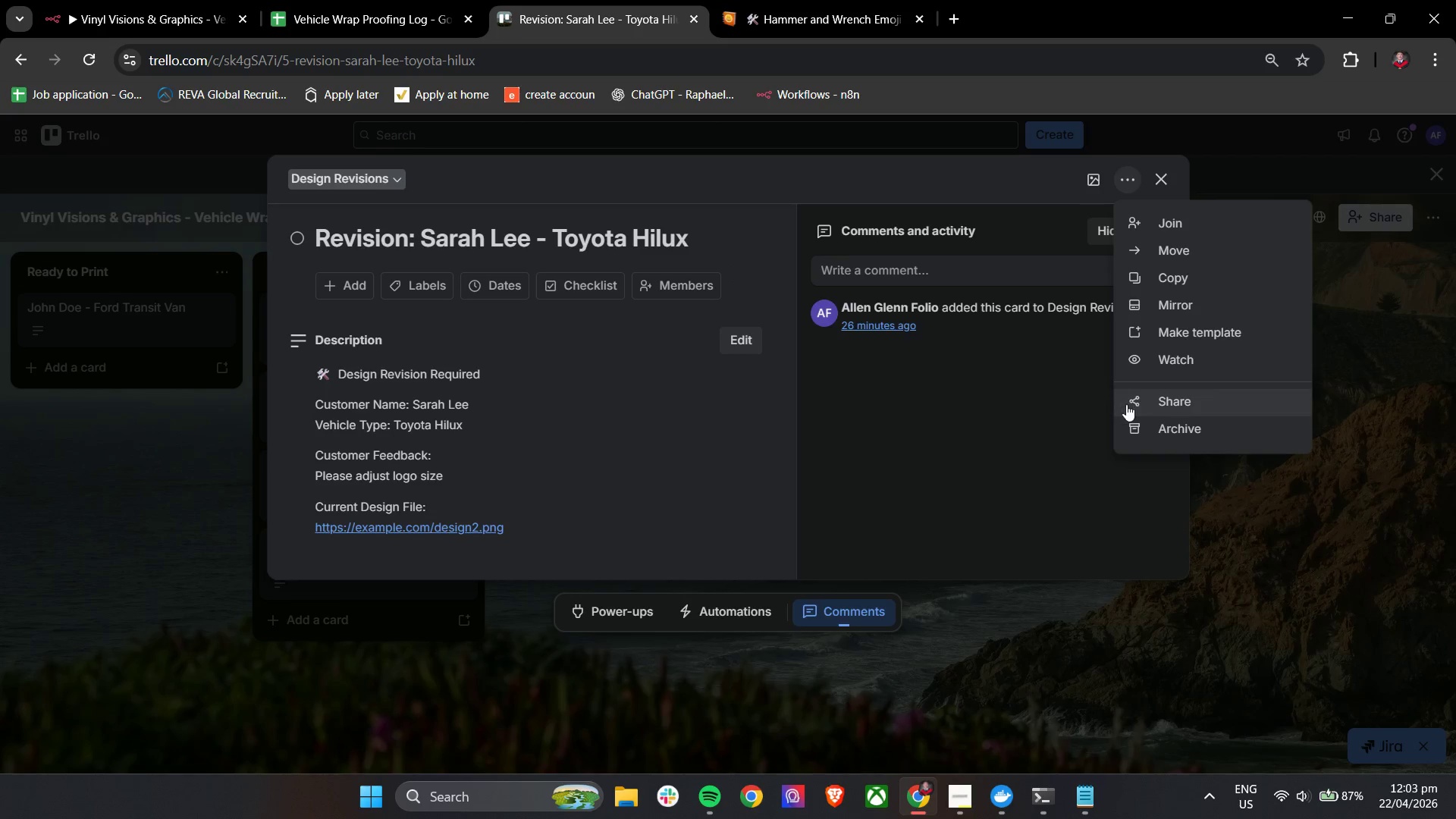 
left_click([1140, 431])
 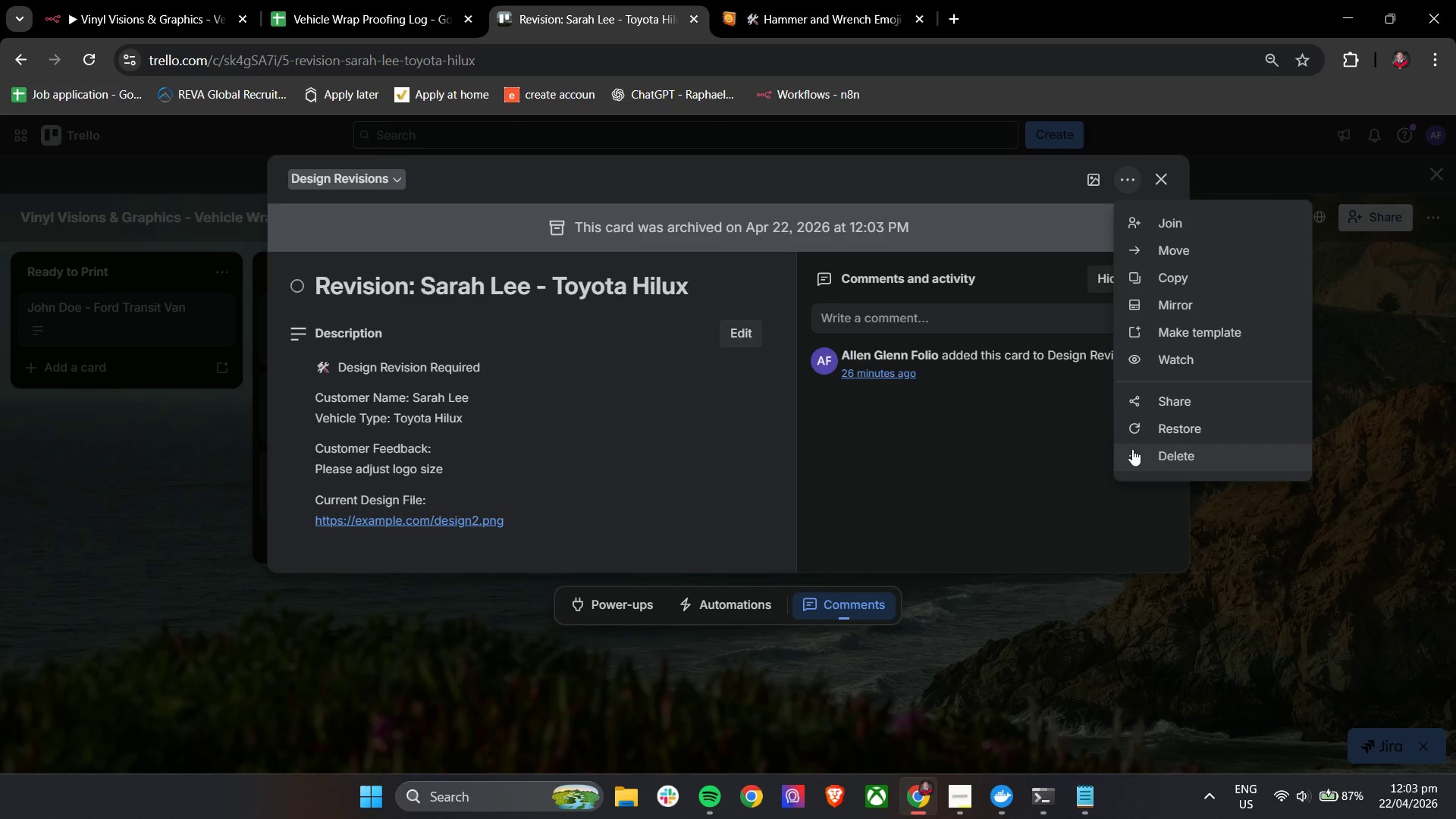 
left_click([1143, 456])
 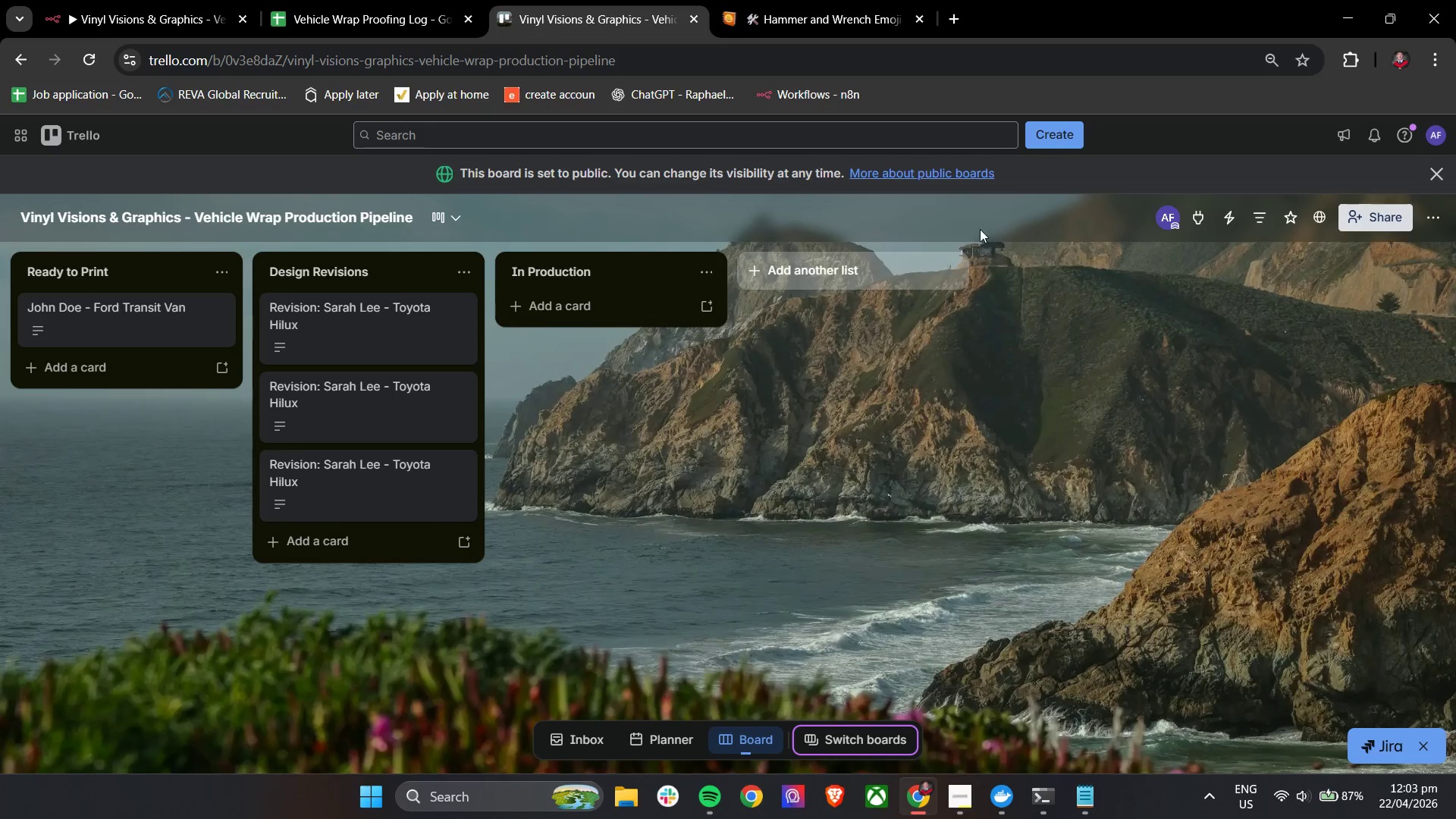 
left_click([381, 315])
 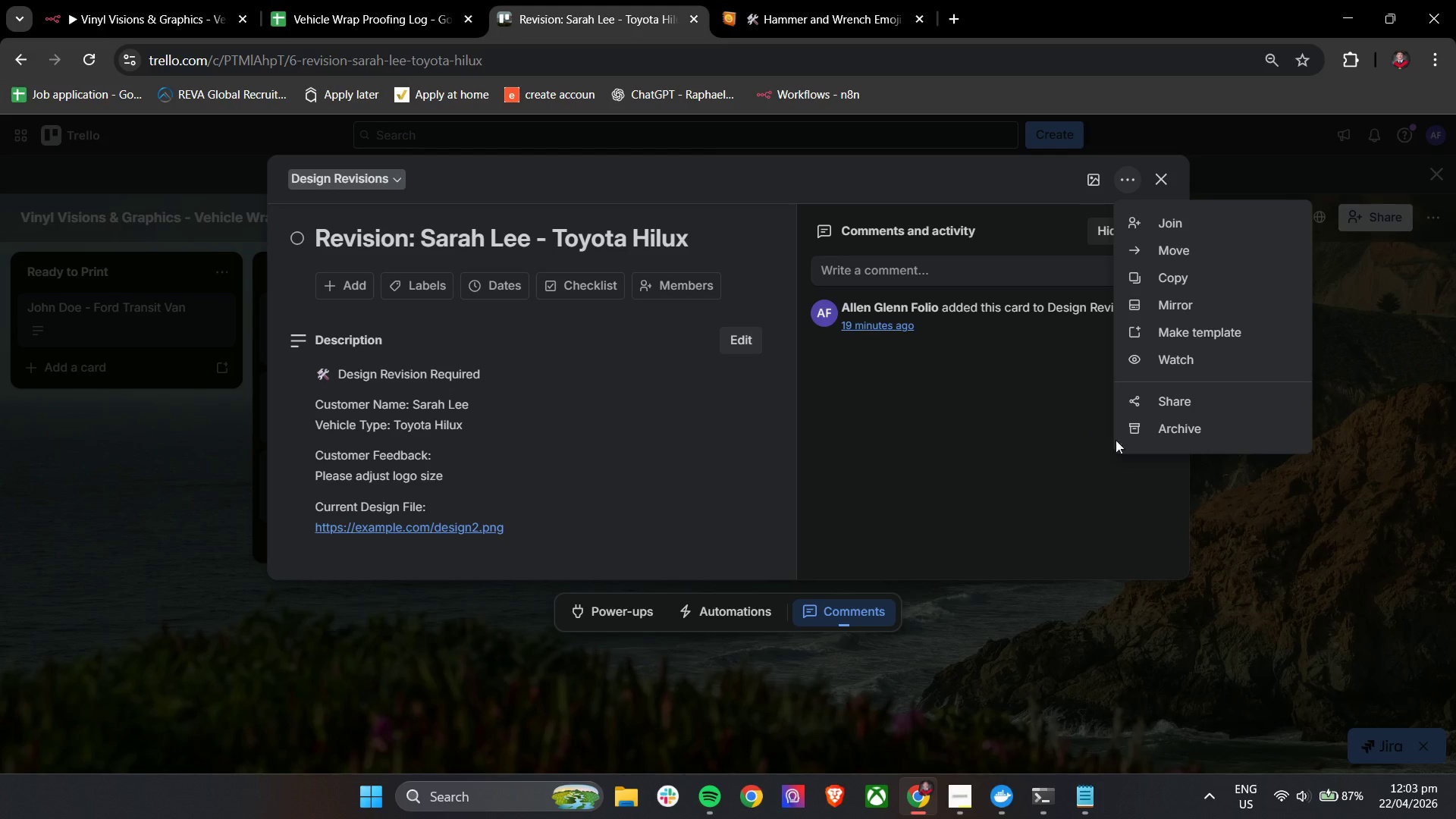 
double_click([1163, 438])
 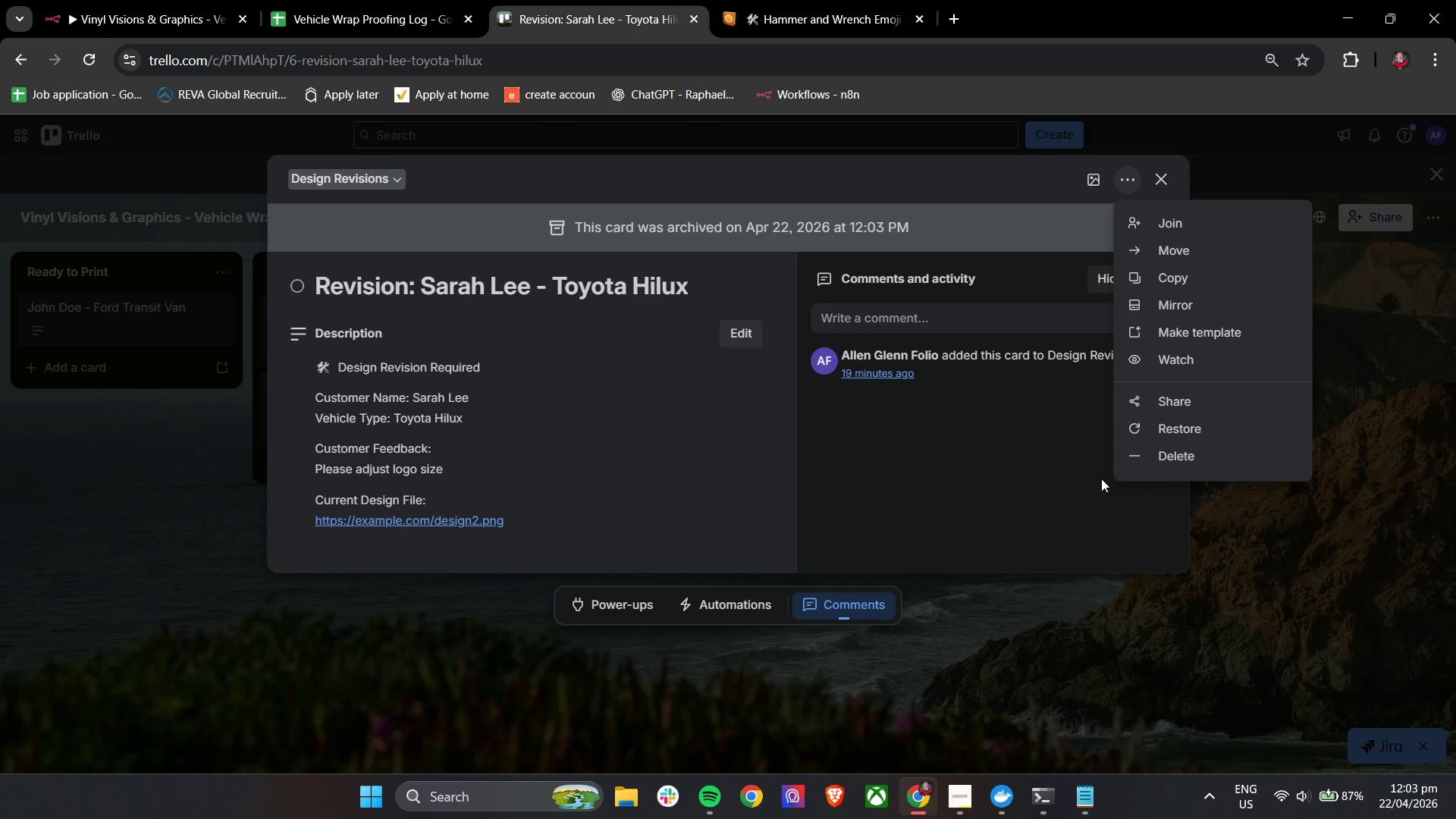 
left_click([1157, 460])
 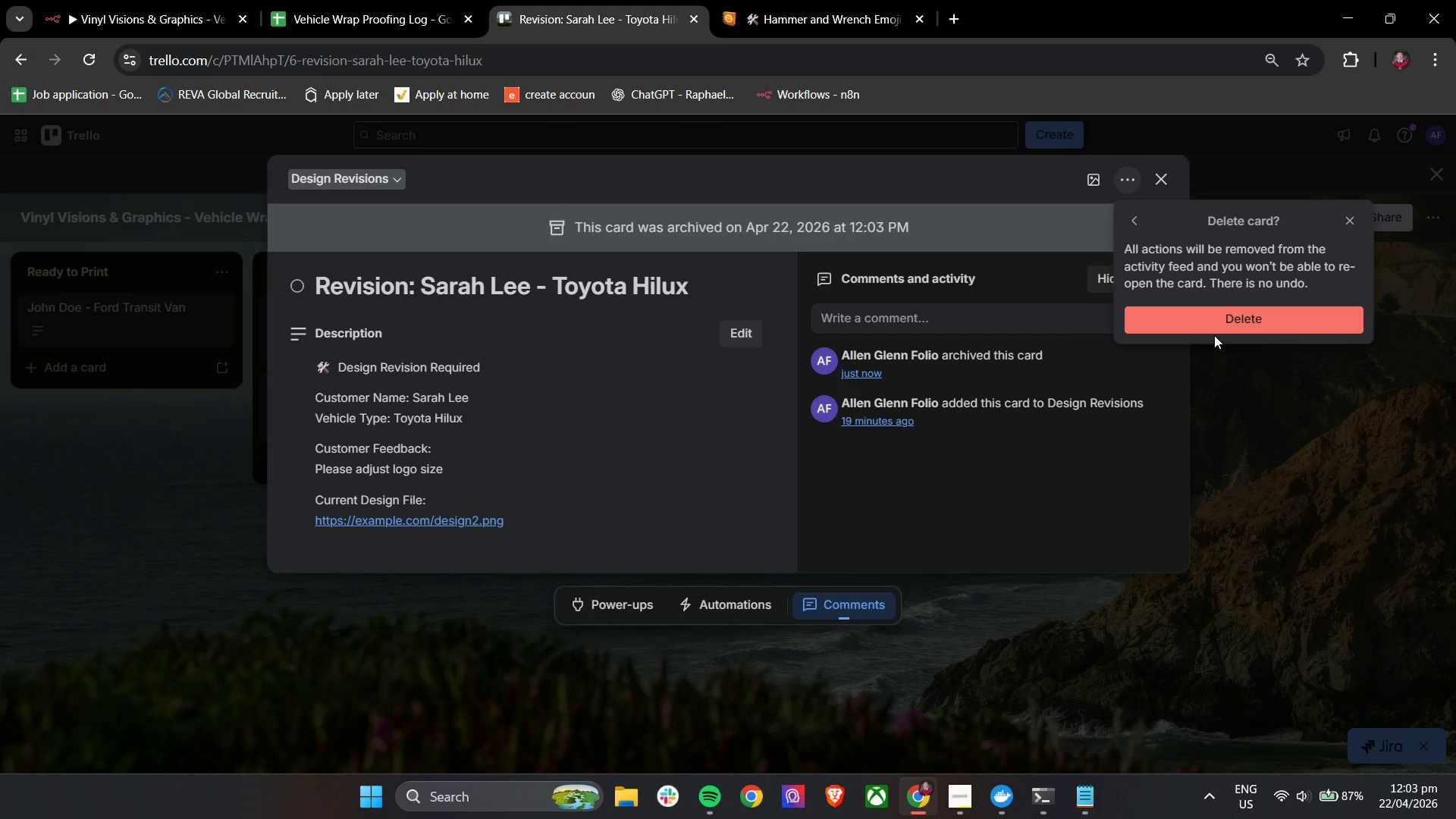 
left_click([1216, 317])
 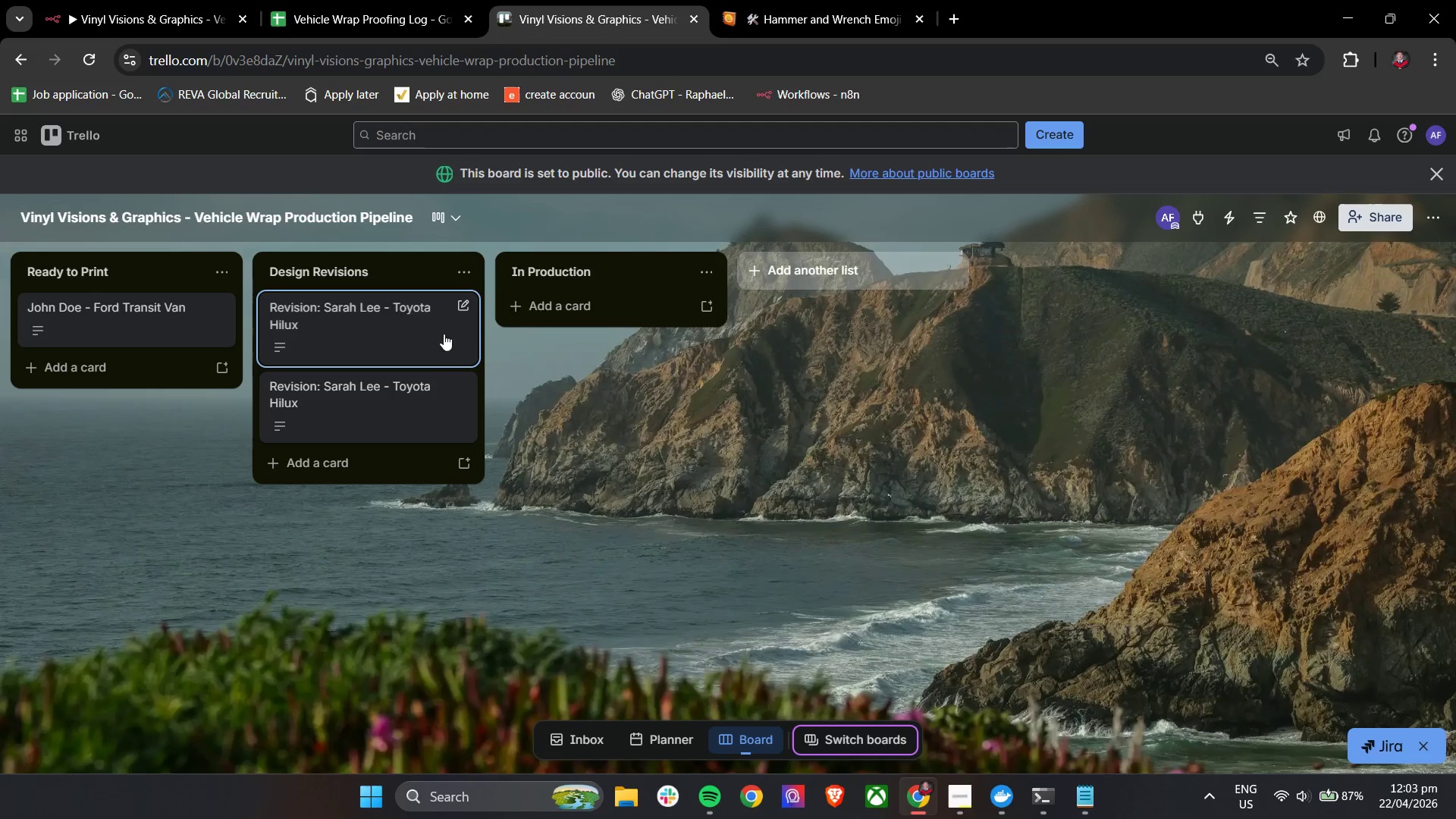 
left_click([406, 330])
 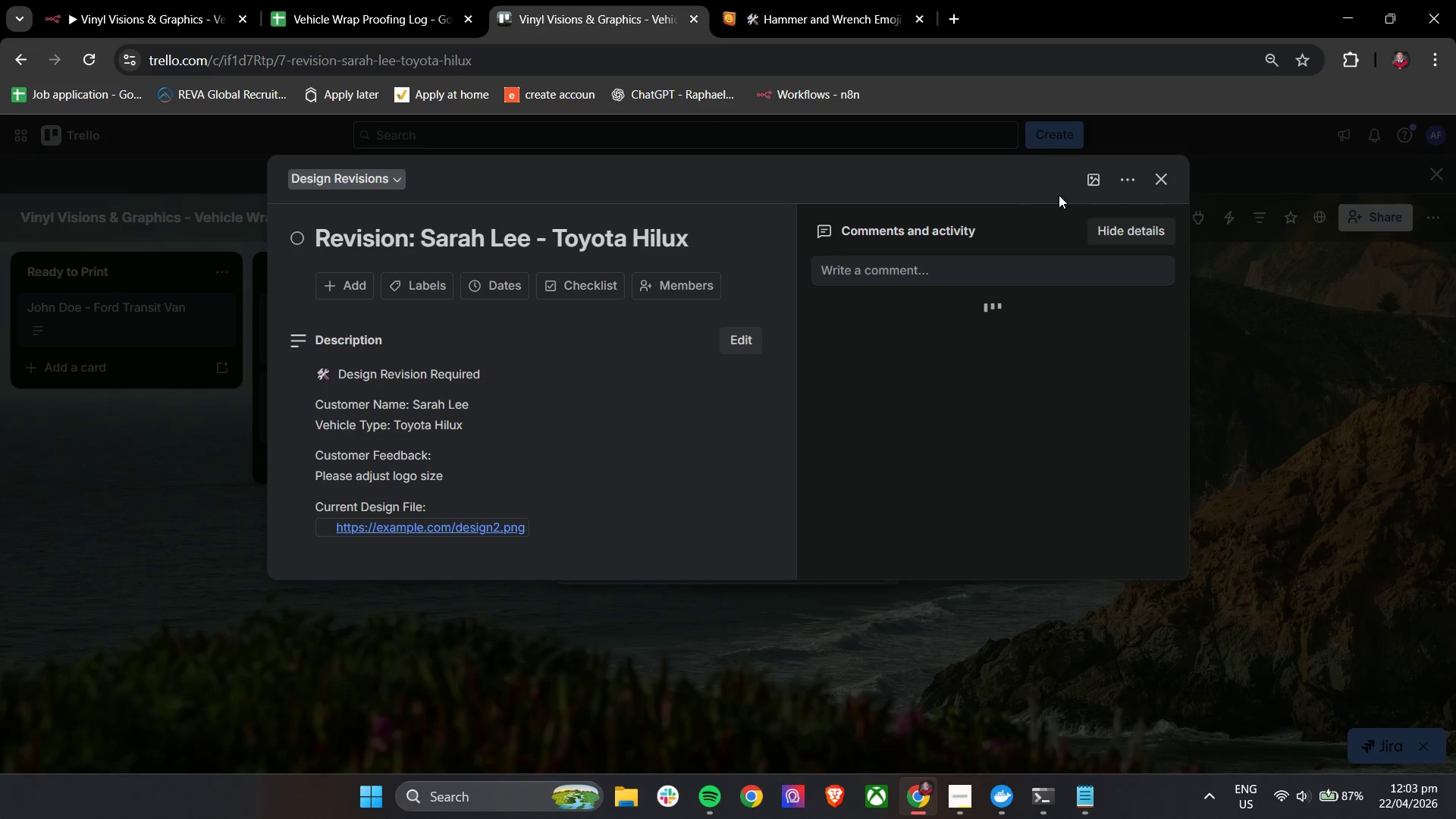 
left_click([1123, 183])
 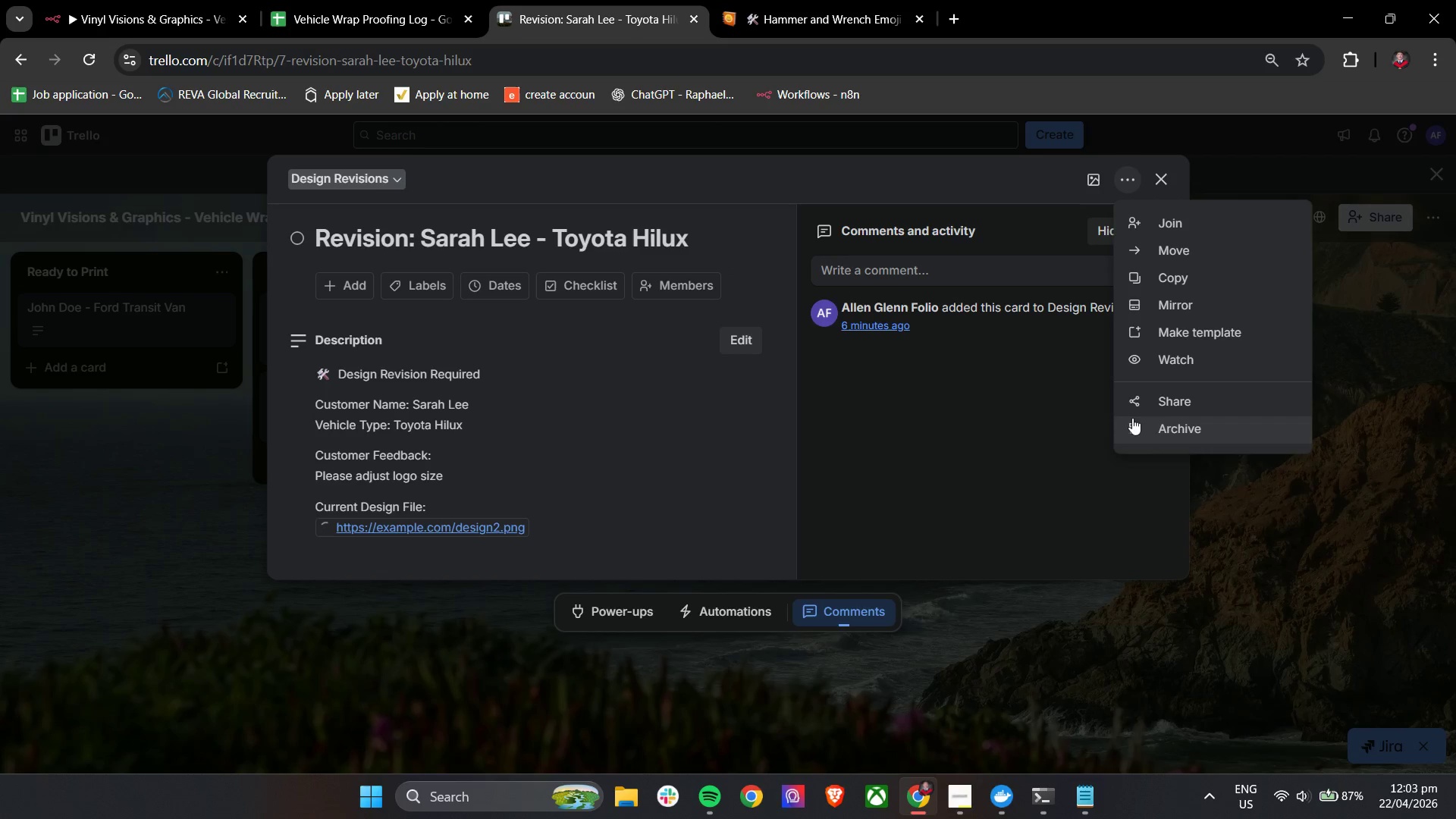 
left_click([1146, 421])
 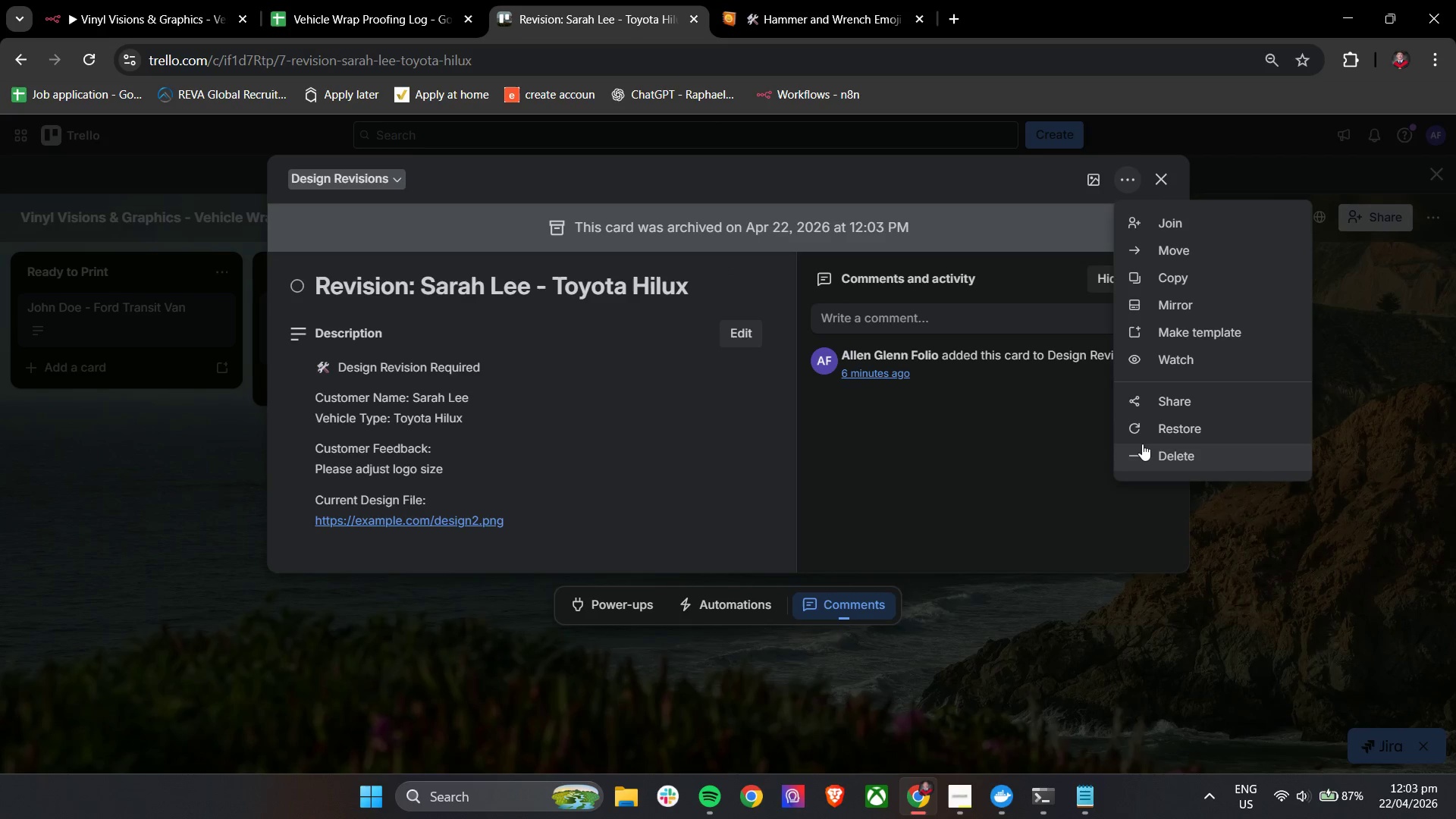 
left_click([1147, 454])
 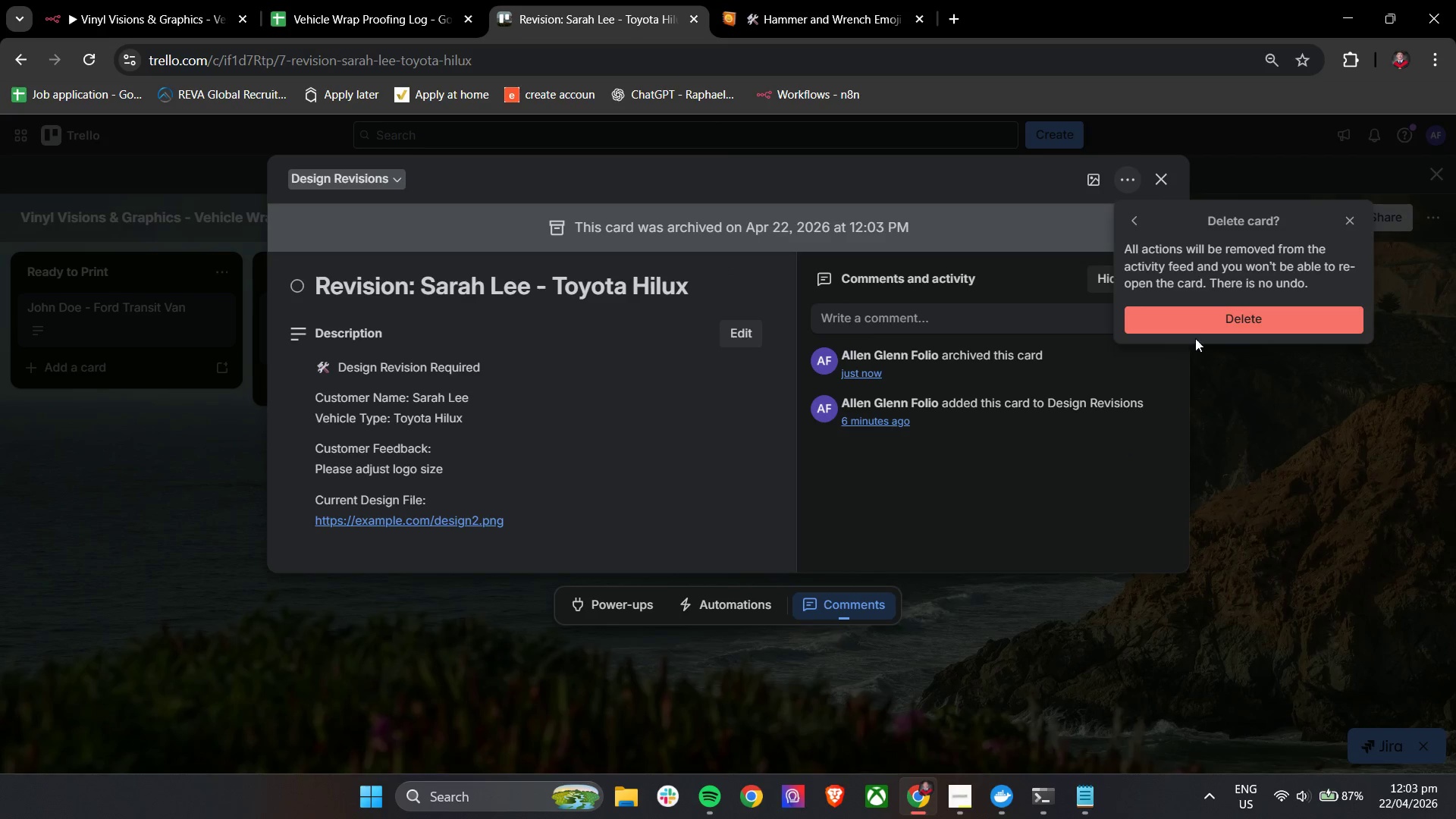 
left_click([1200, 315])
 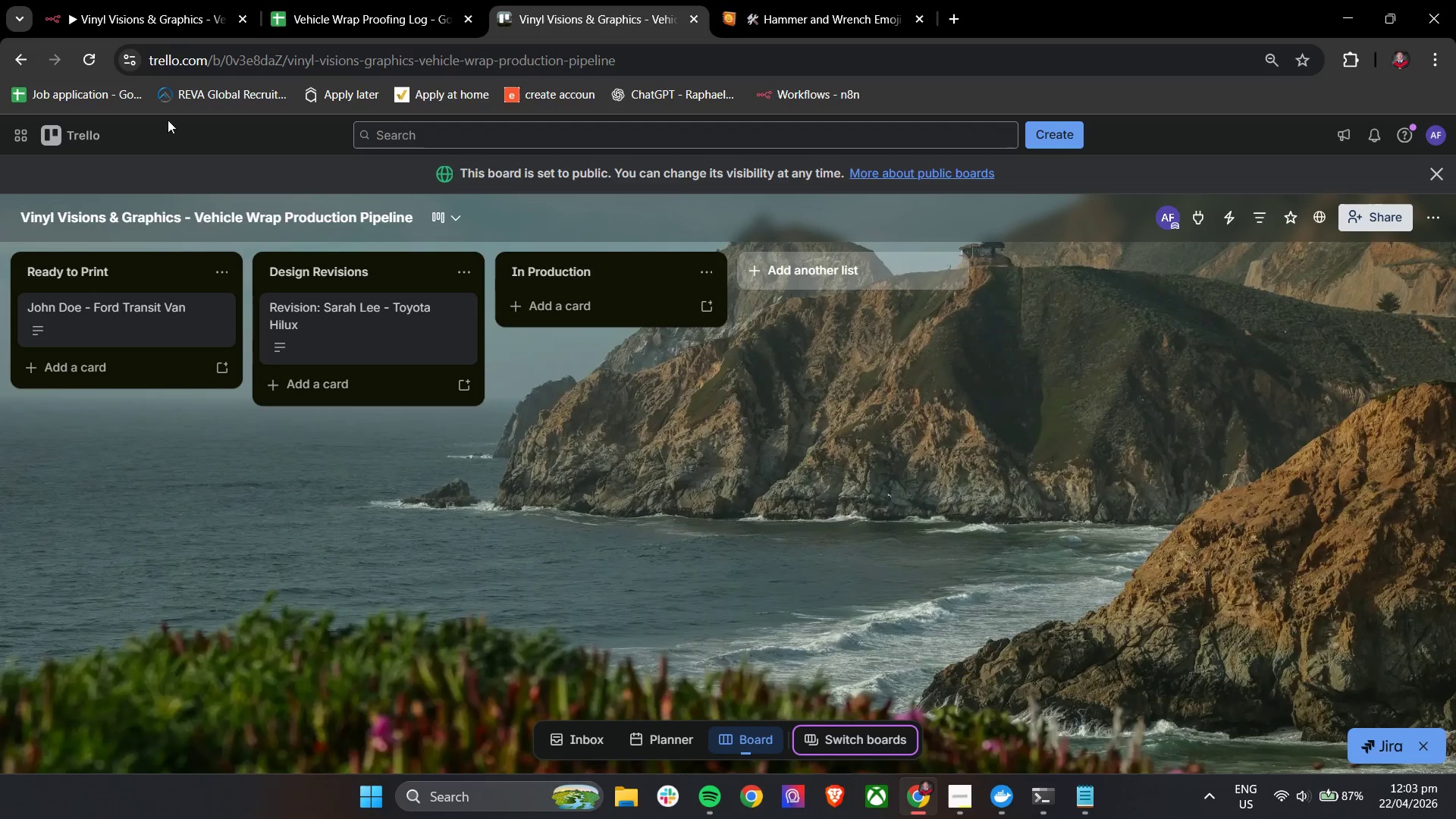 
left_click([155, 0])
 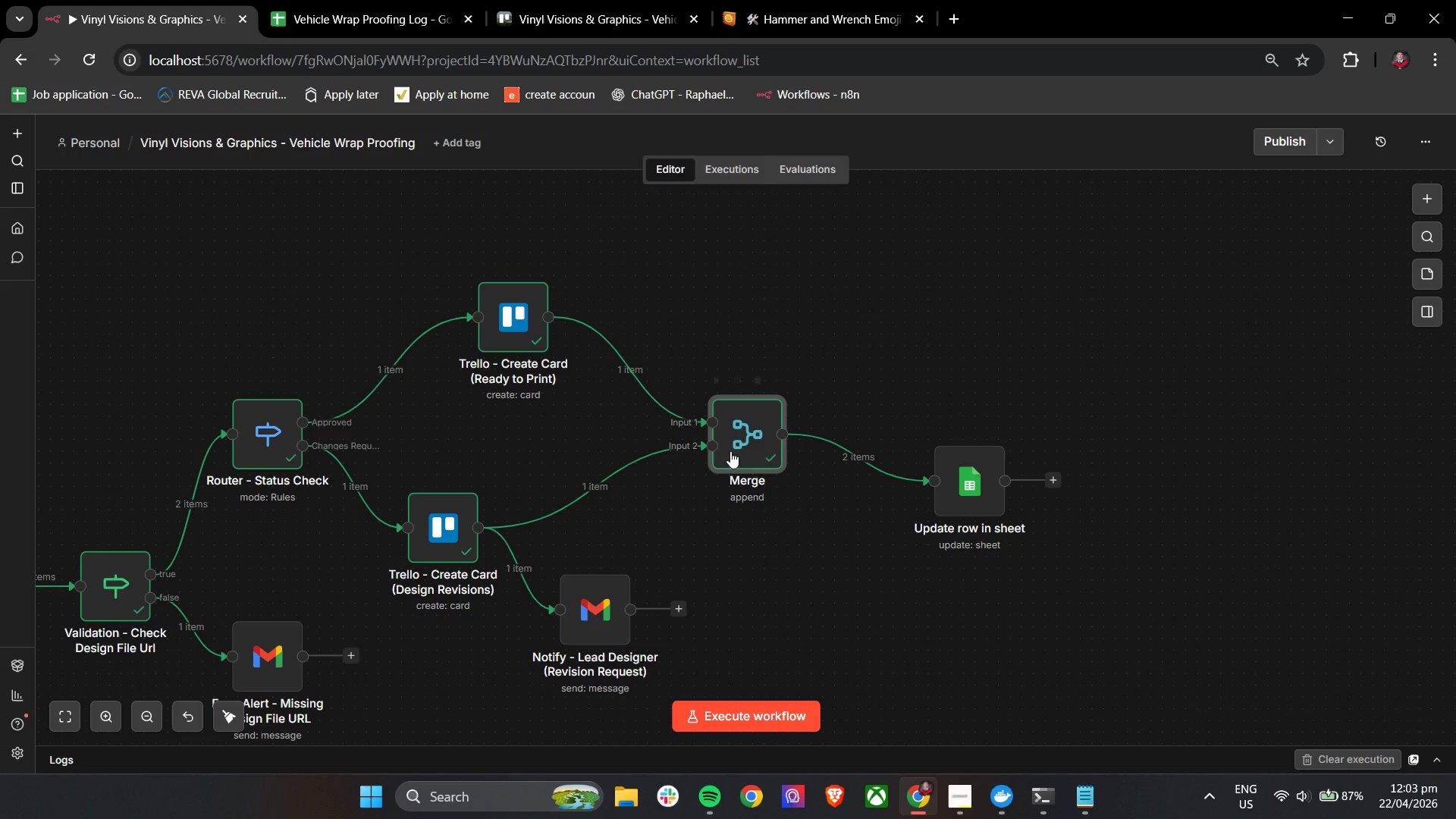 
double_click([736, 431])
 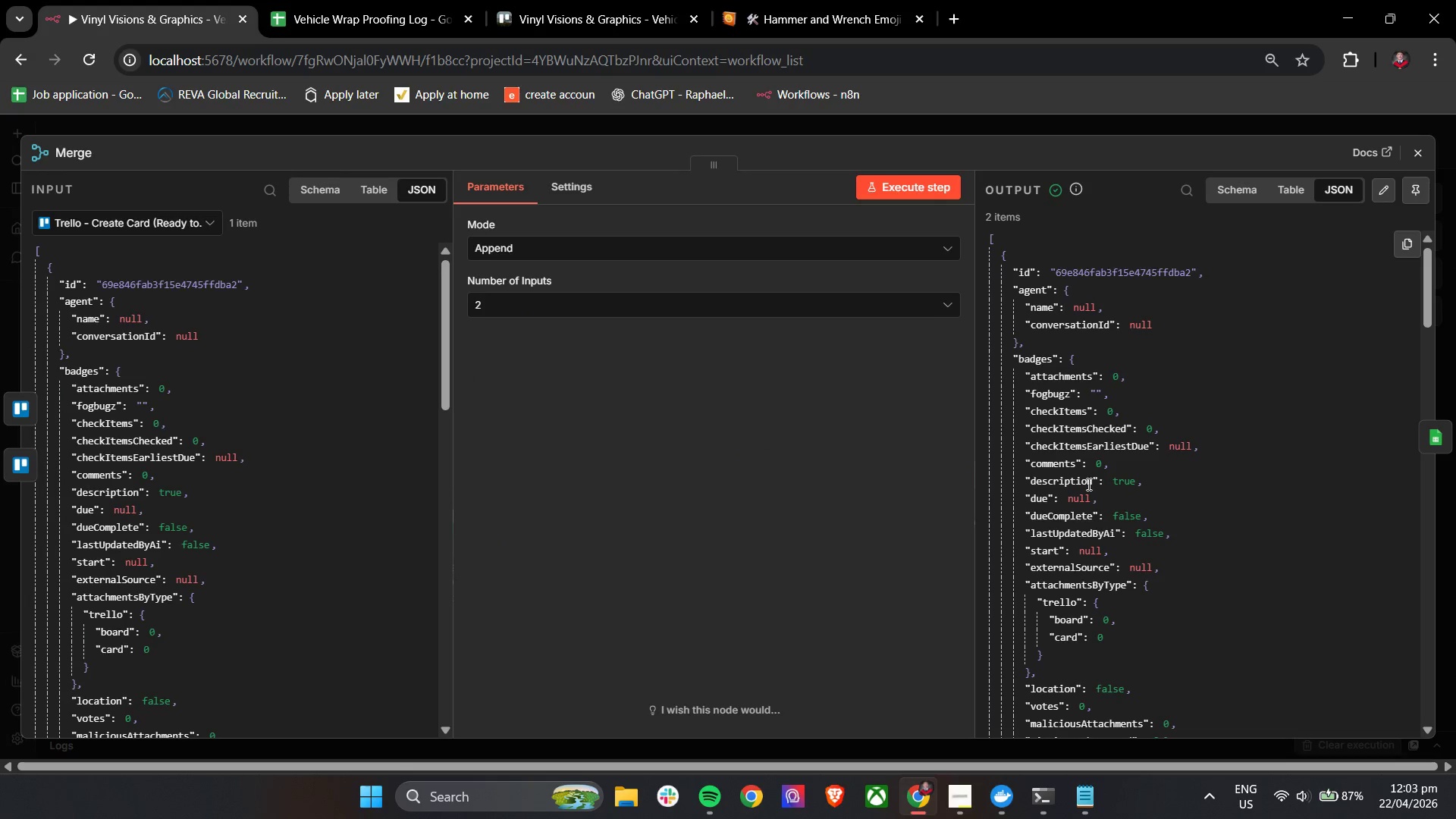 